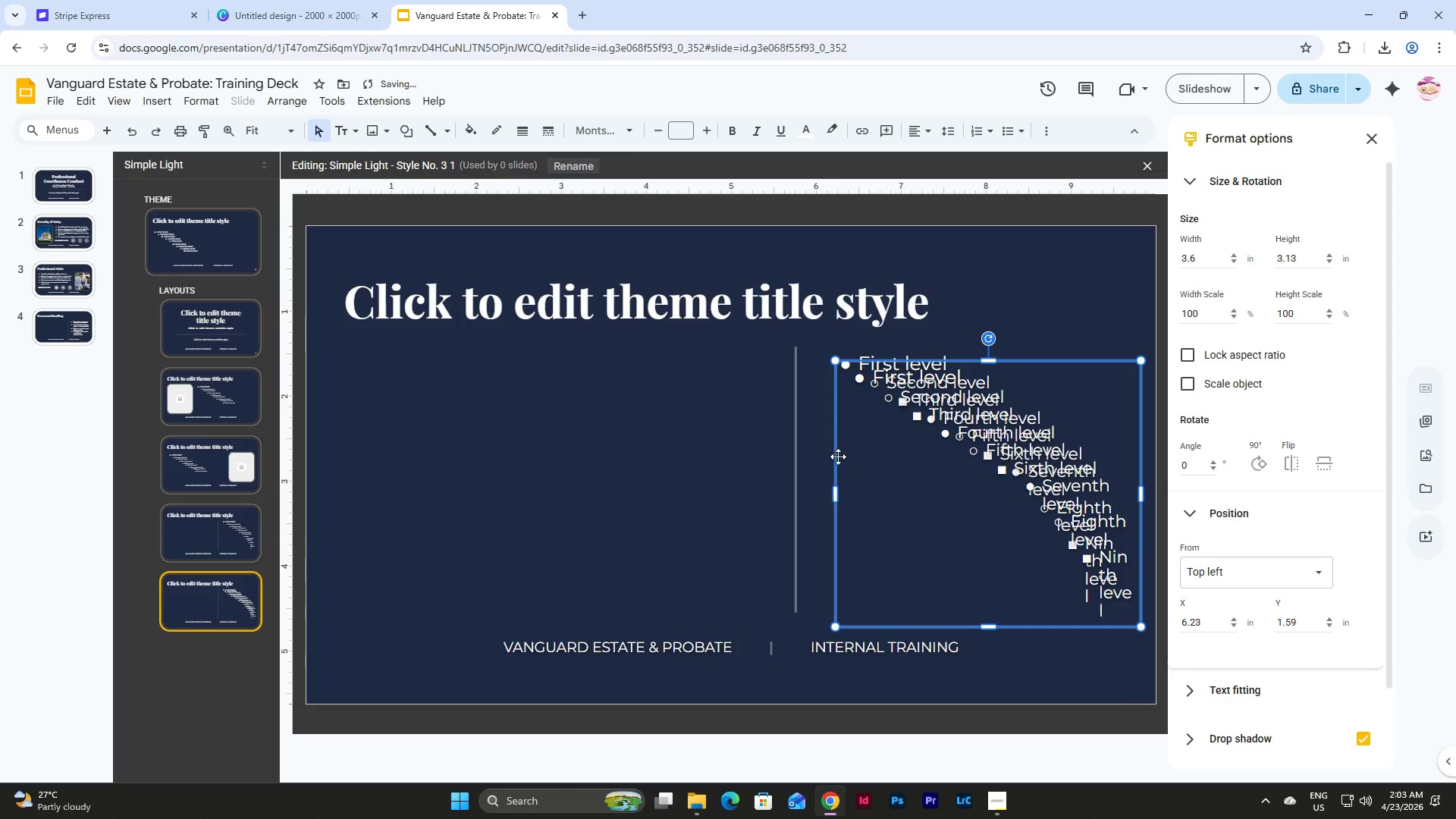 
left_click_drag(start_coordinate=[838, 457], to_coordinate=[340, 440])
 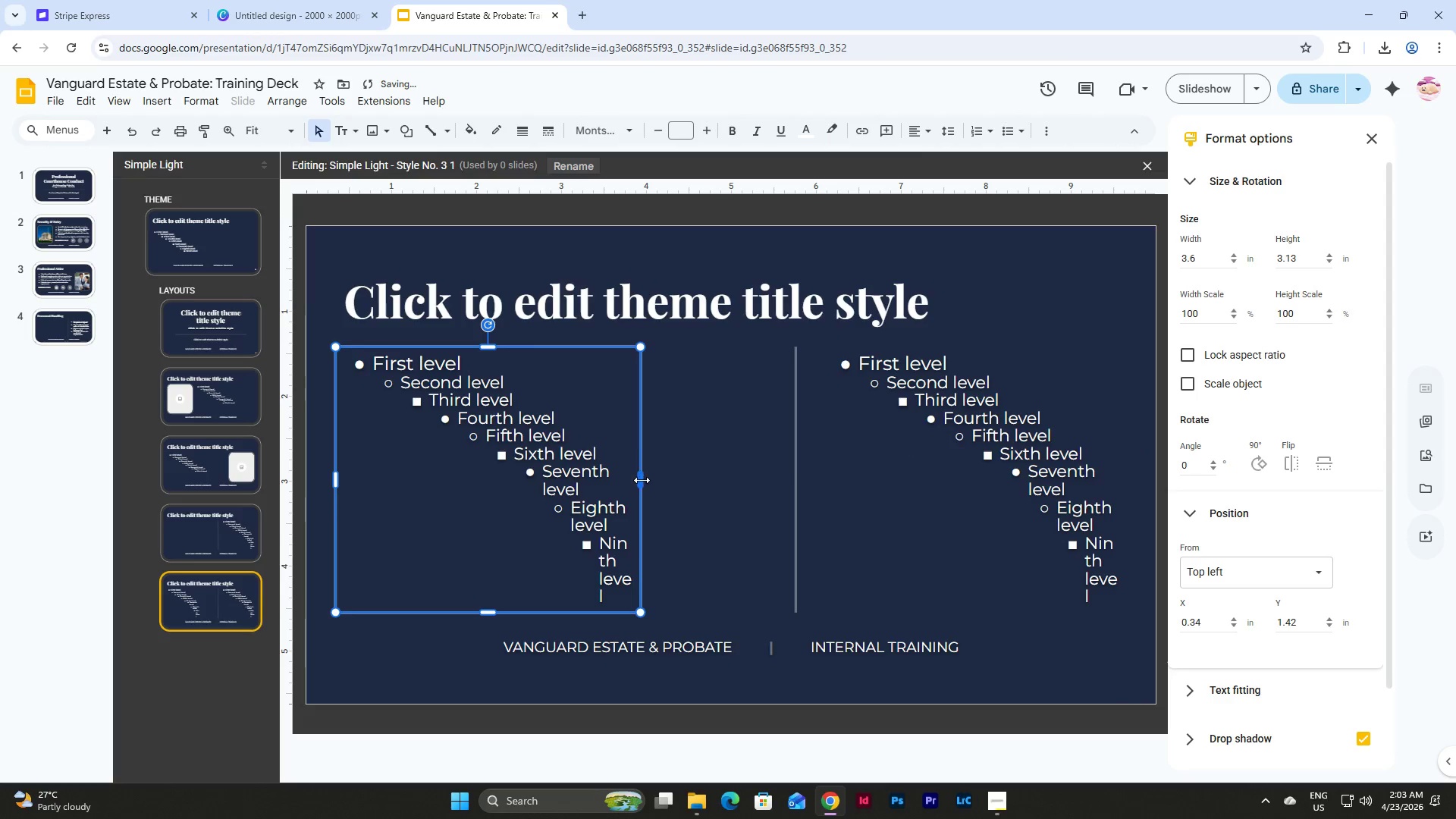 
left_click_drag(start_coordinate=[642, 480], to_coordinate=[770, 486])
 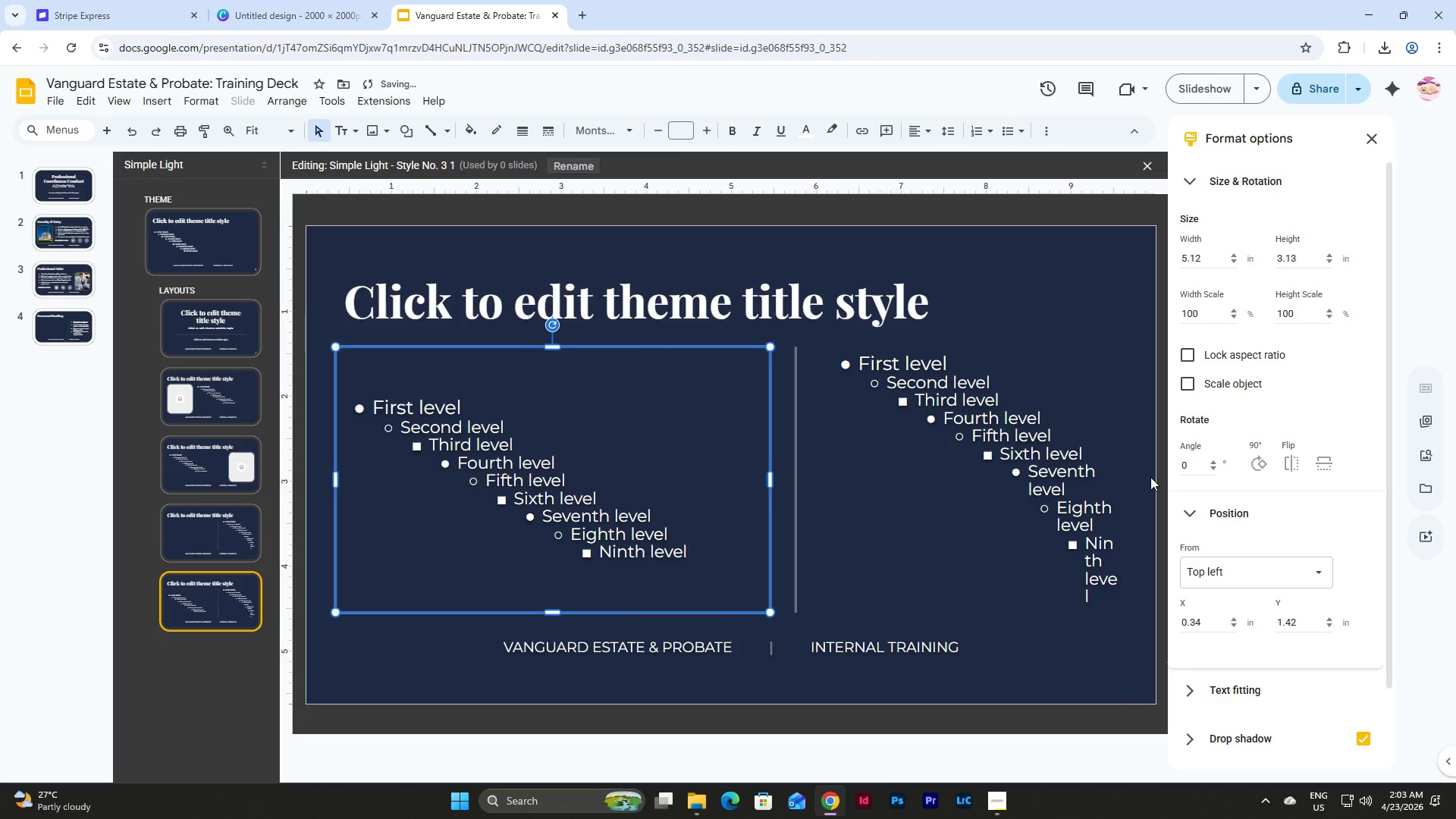 
left_click([1144, 483])
 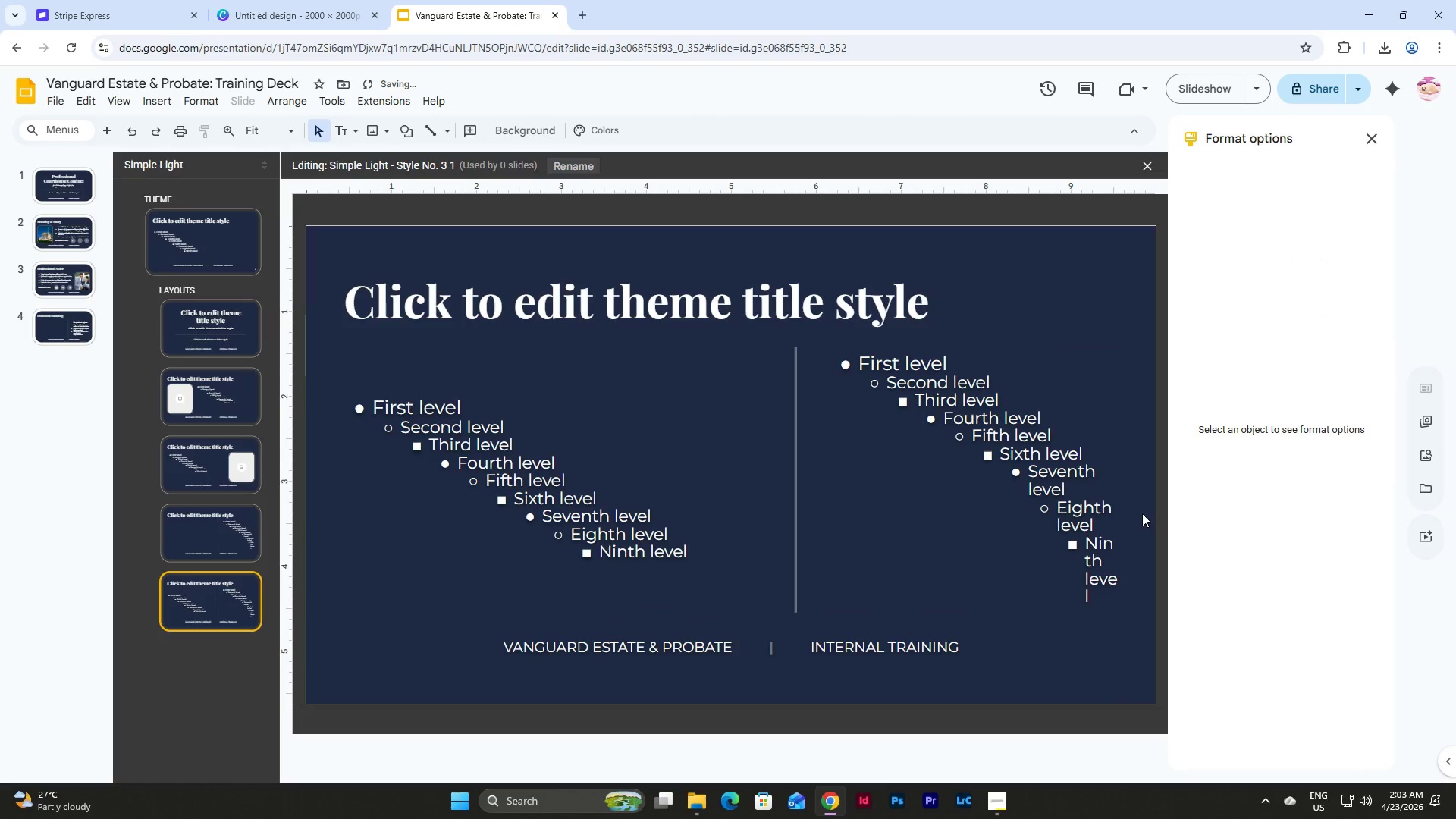 
left_click_drag(start_coordinate=[1142, 513], to_coordinate=[484, 384])
 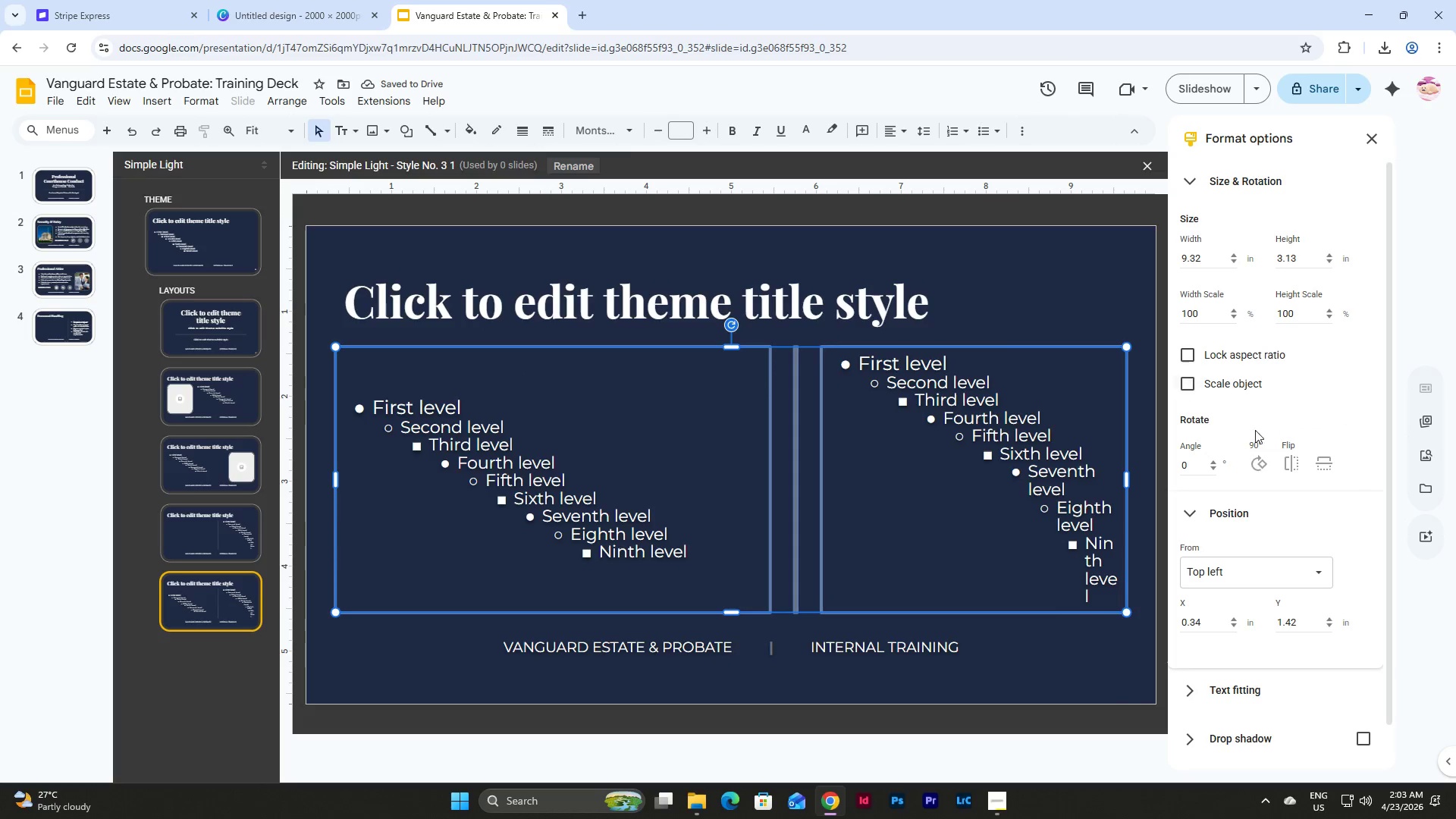 
left_click([1294, 456])
 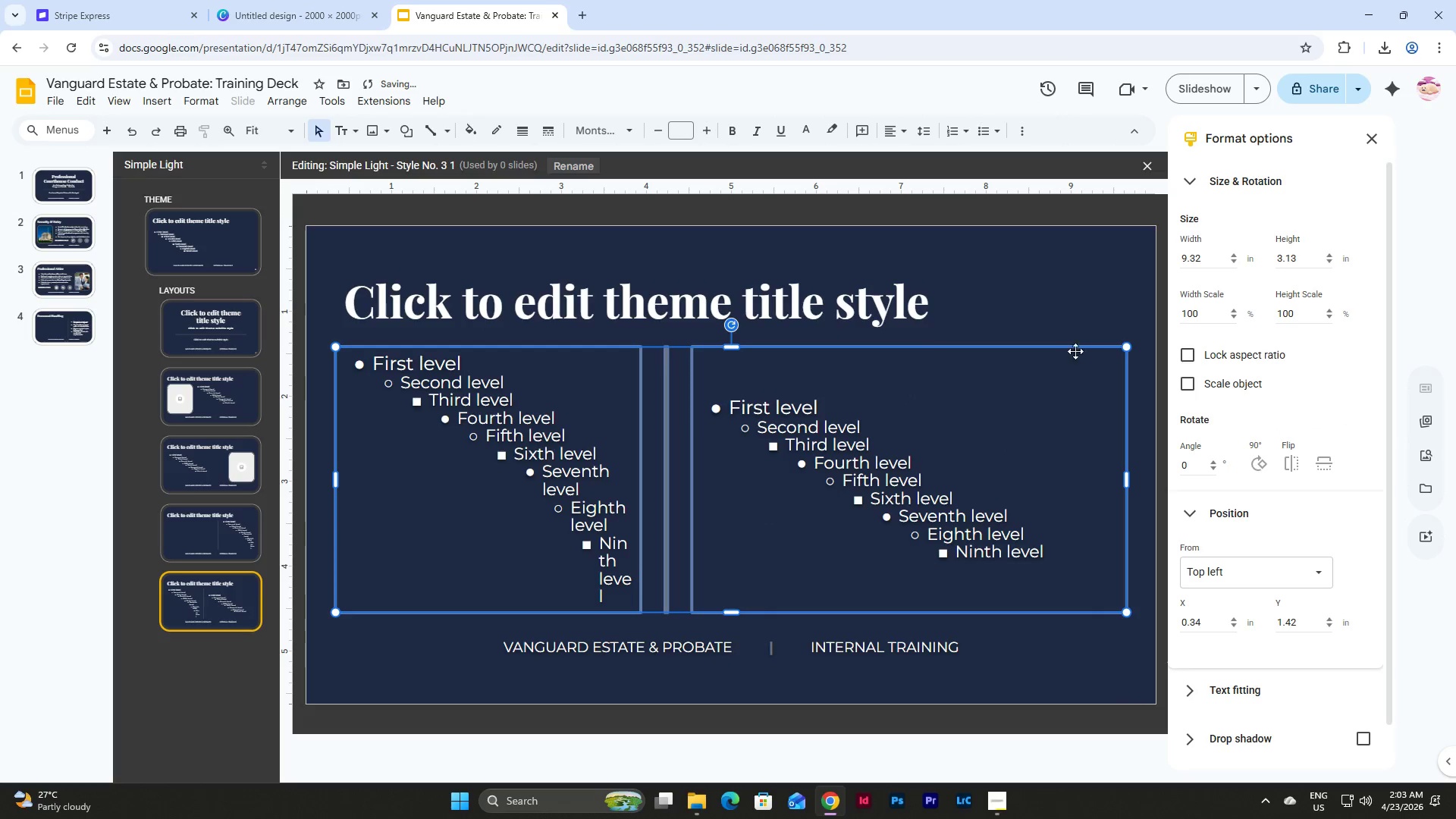 
left_click([1112, 322])
 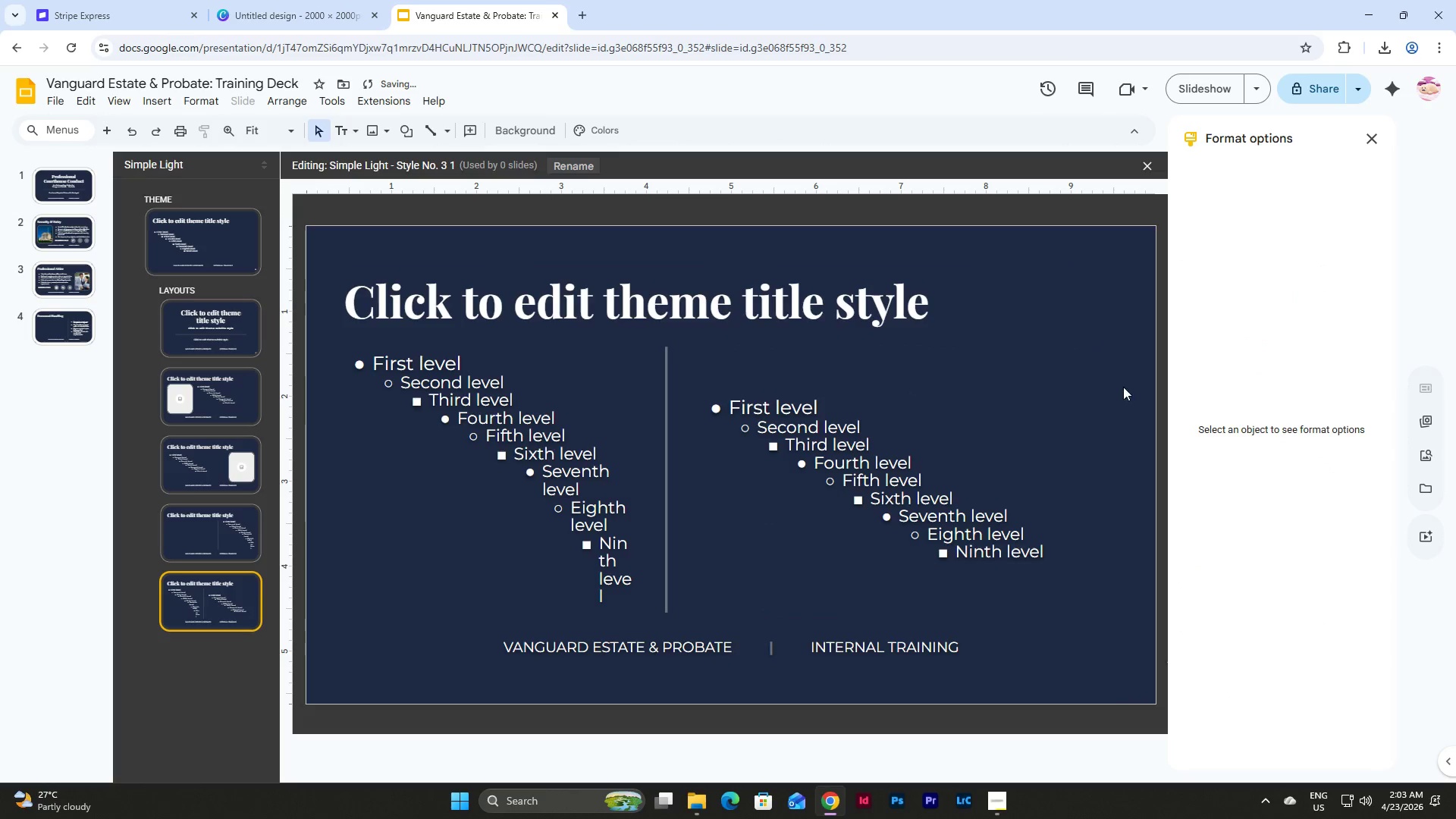 
double_click([817, 384])
 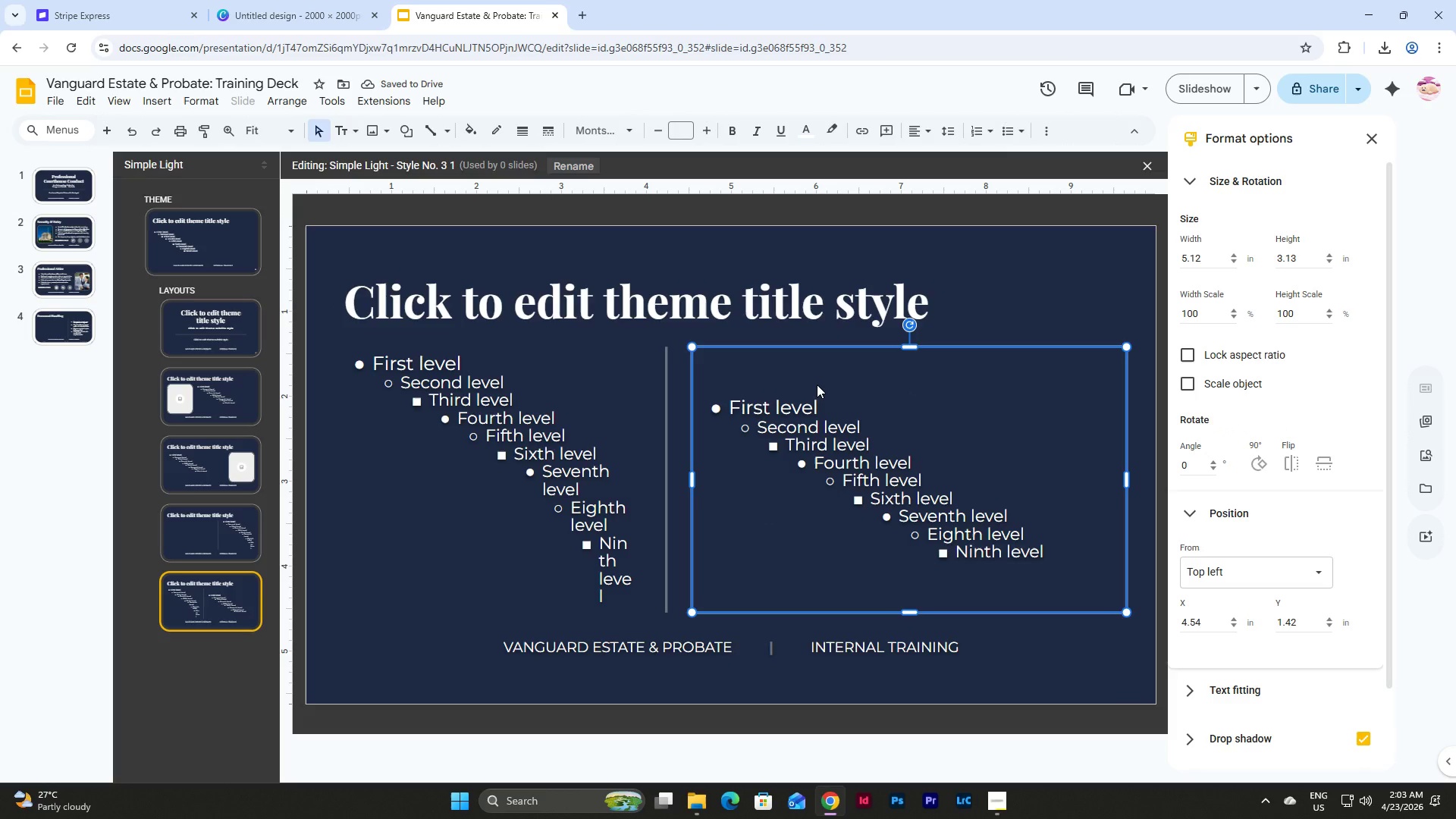 
key(Backspace)
 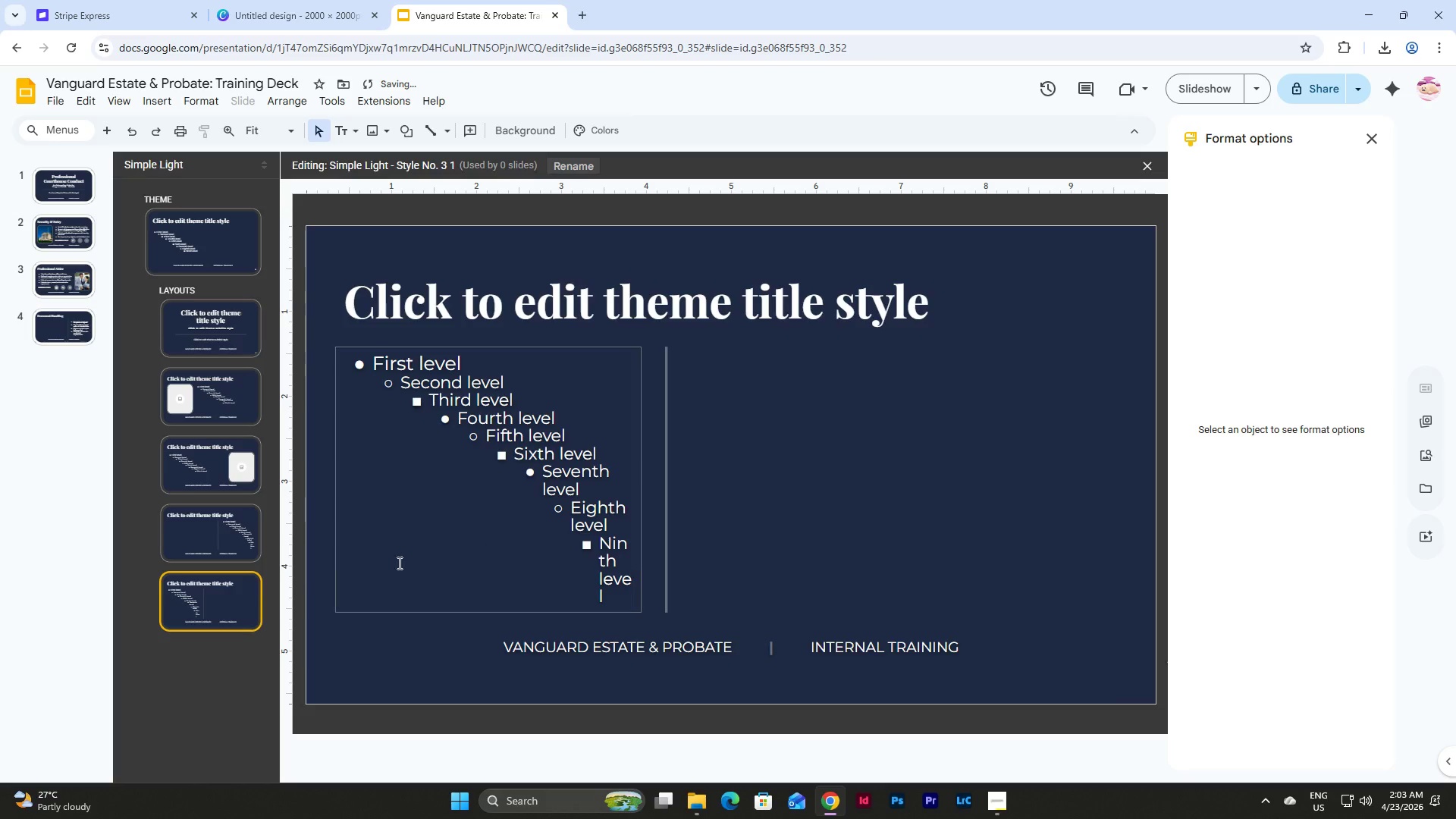 
left_click([228, 535])
 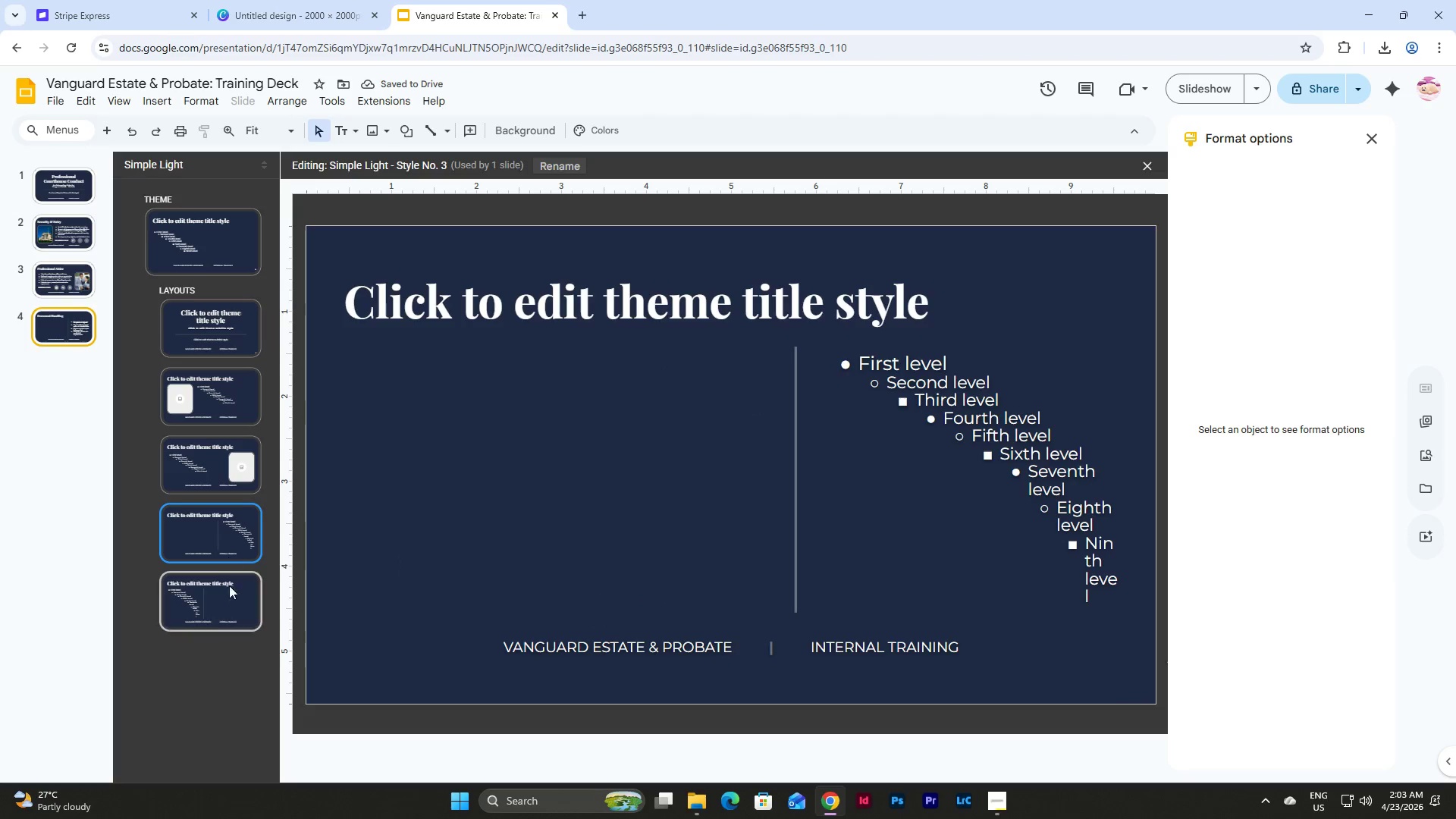 
left_click([231, 596])
 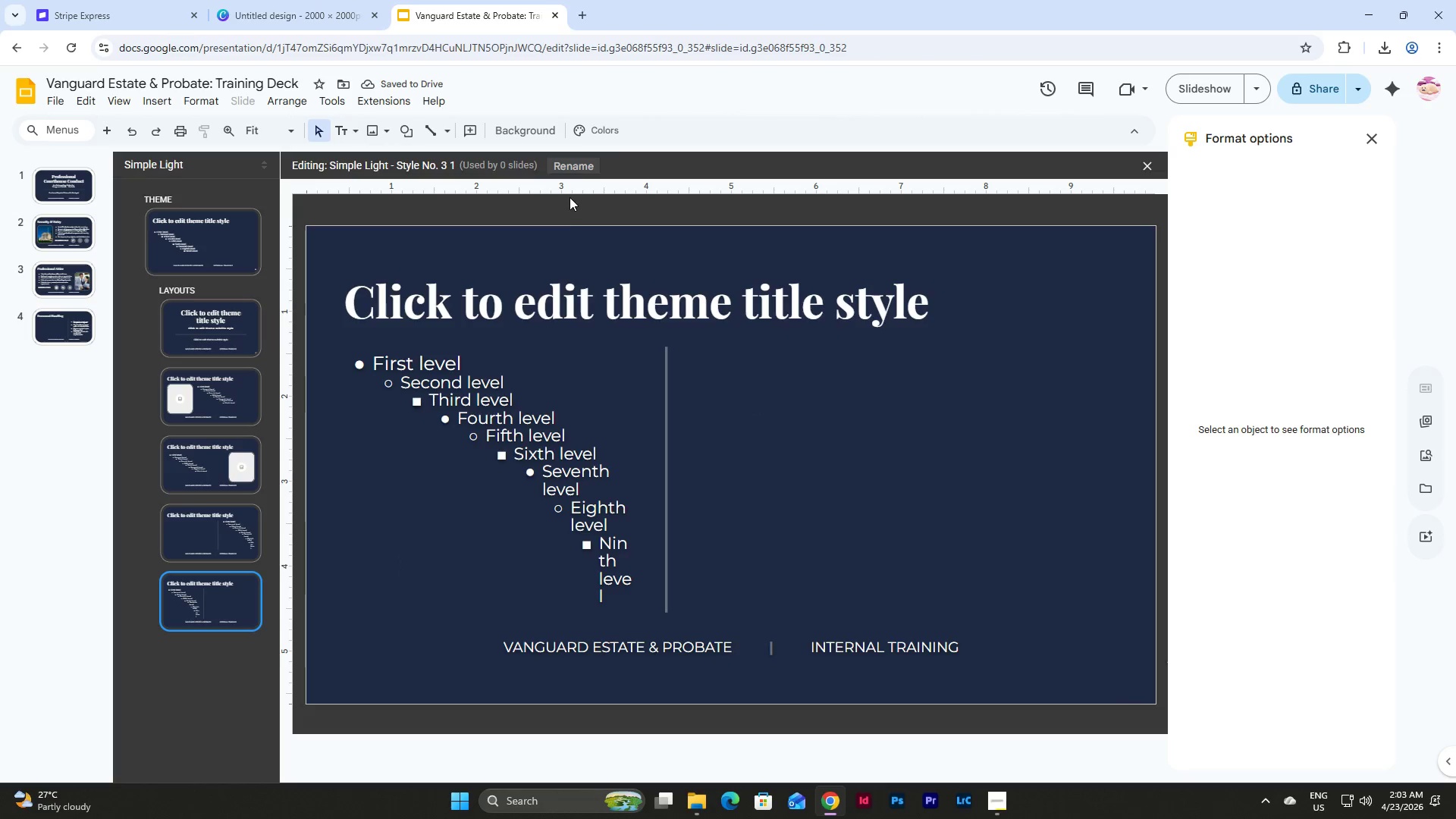 
left_click([580, 163])
 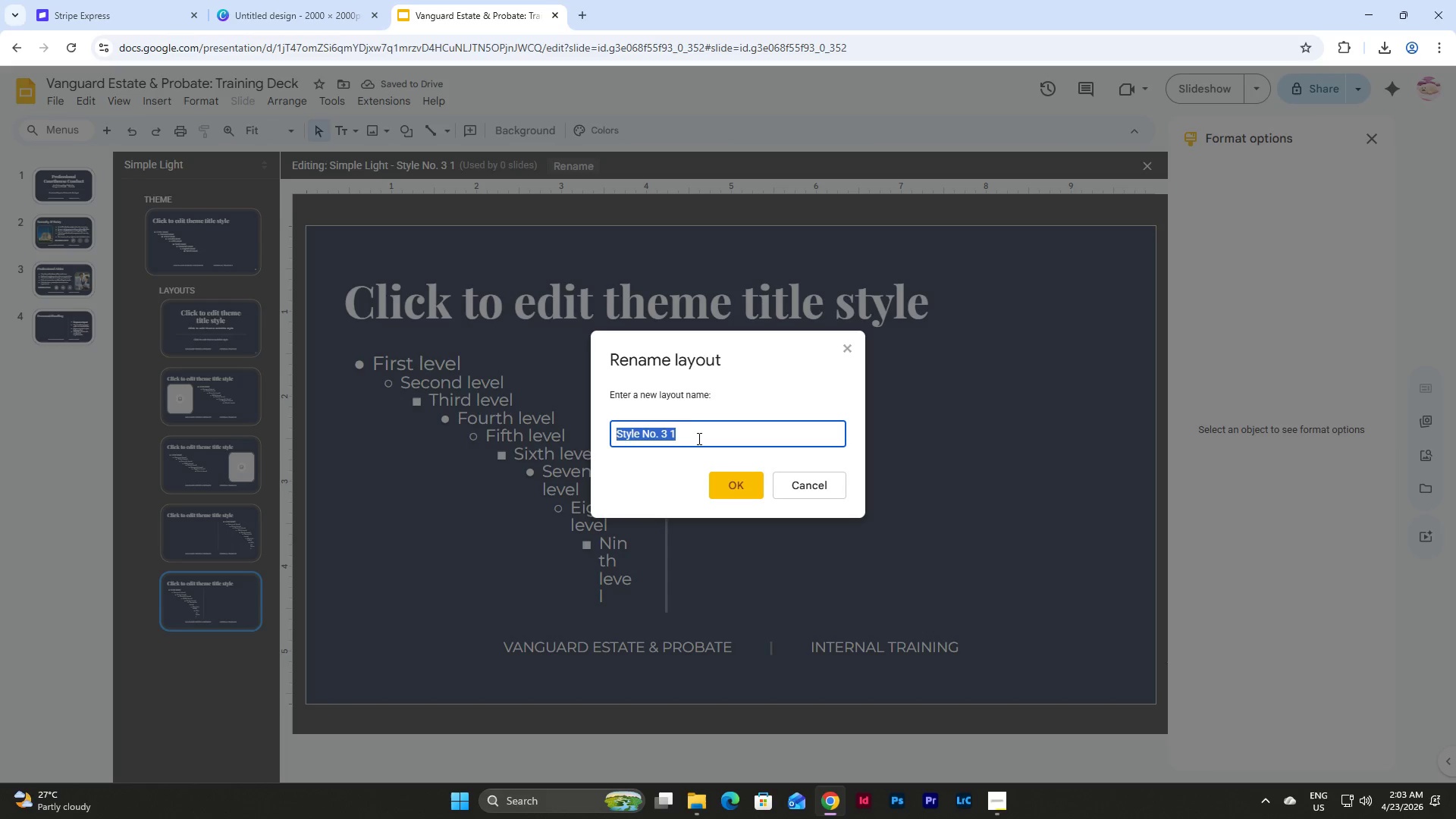 
left_click([689, 440])
 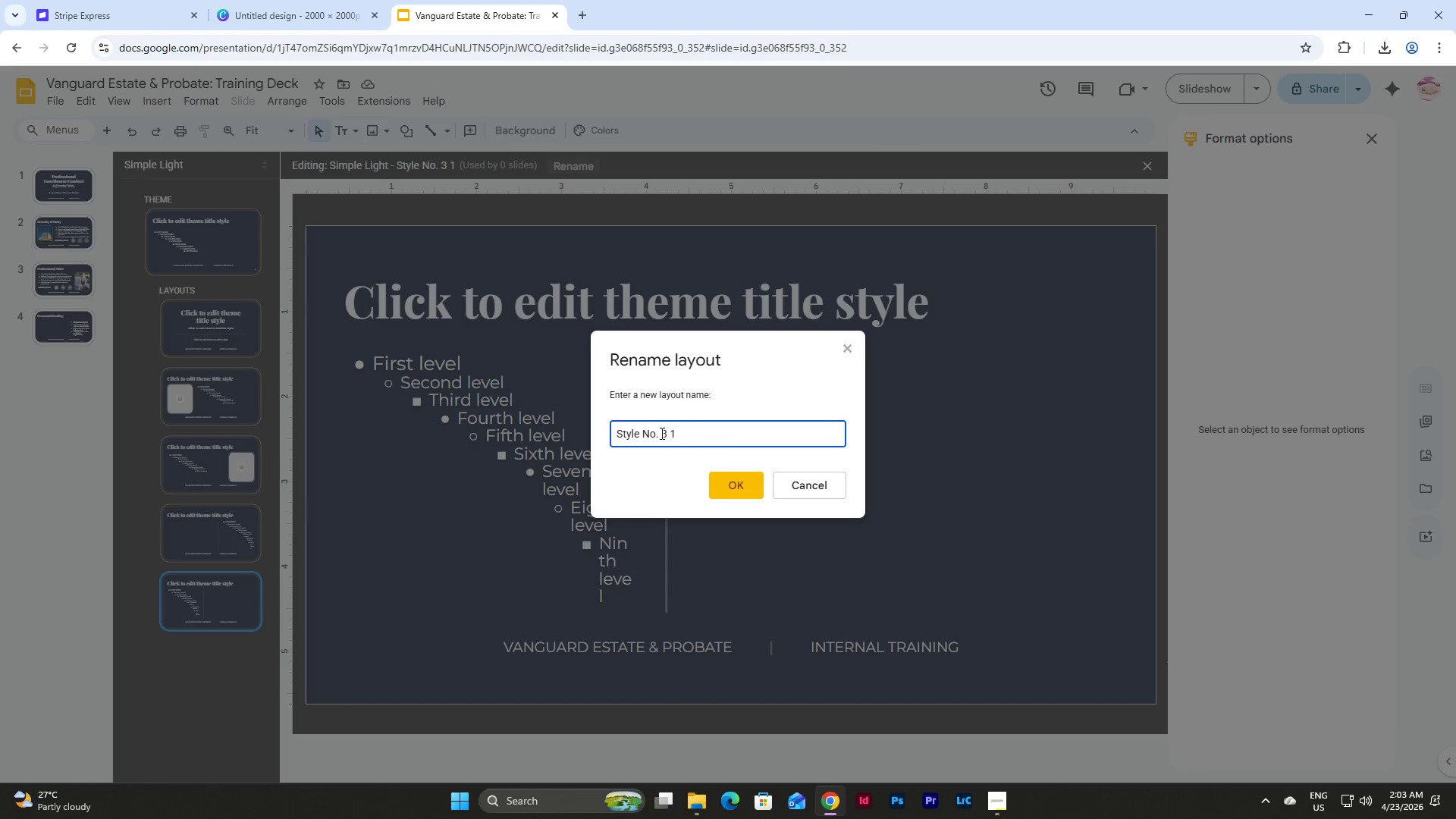 
left_click_drag(start_coordinate=[661, 433], to_coordinate=[704, 432])
 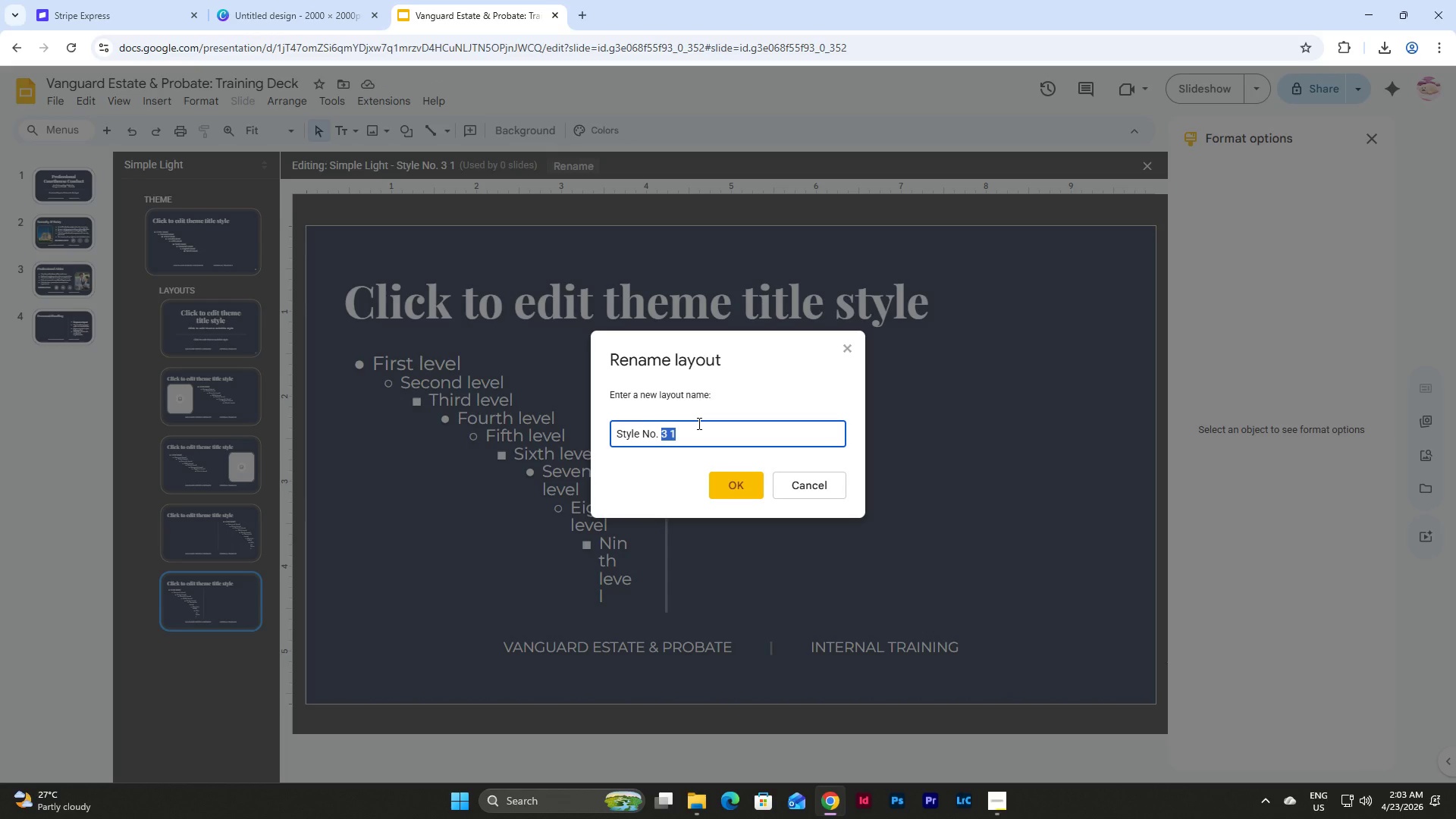 
key(Numpad4)
 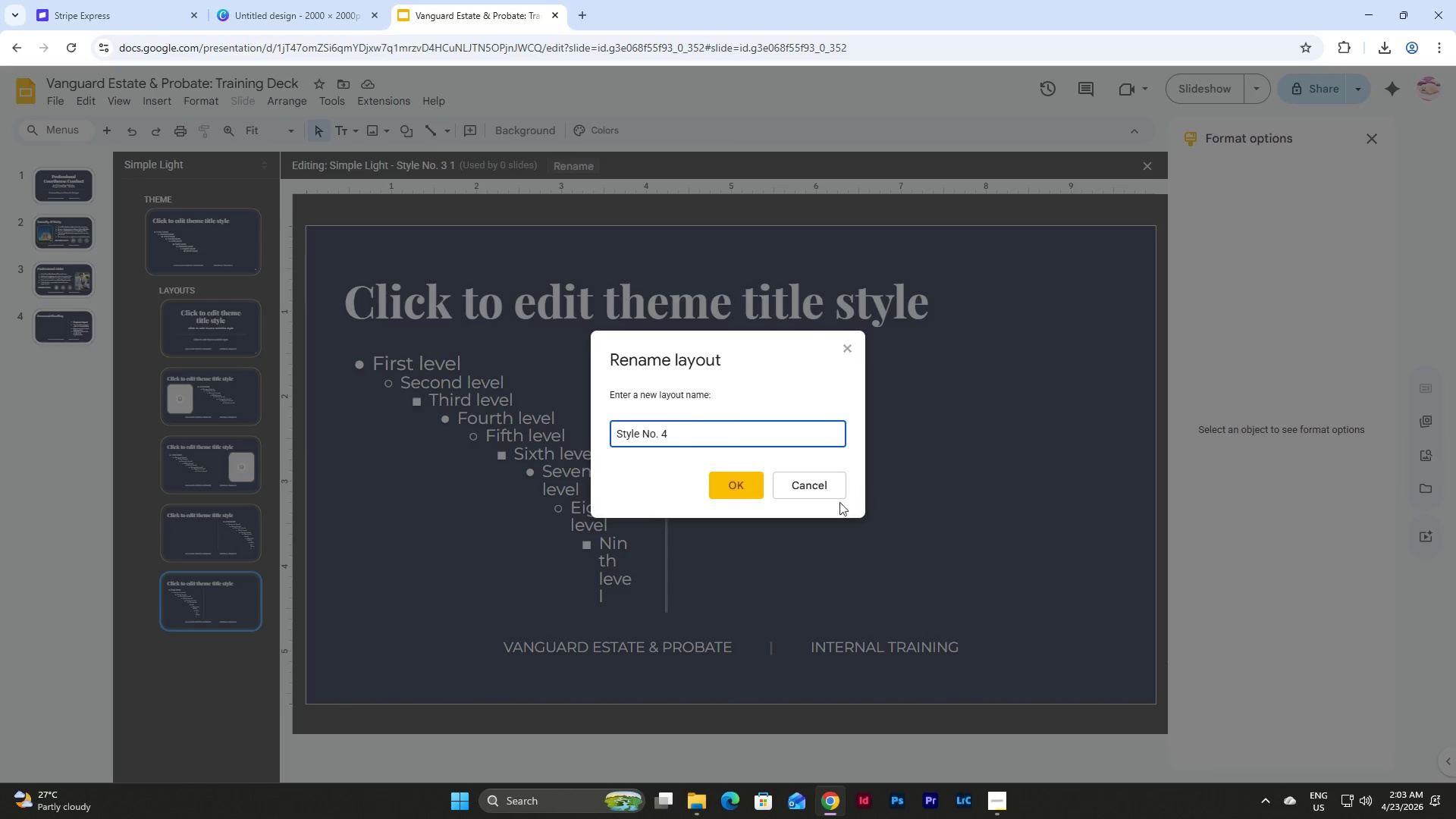 
left_click([729, 479])
 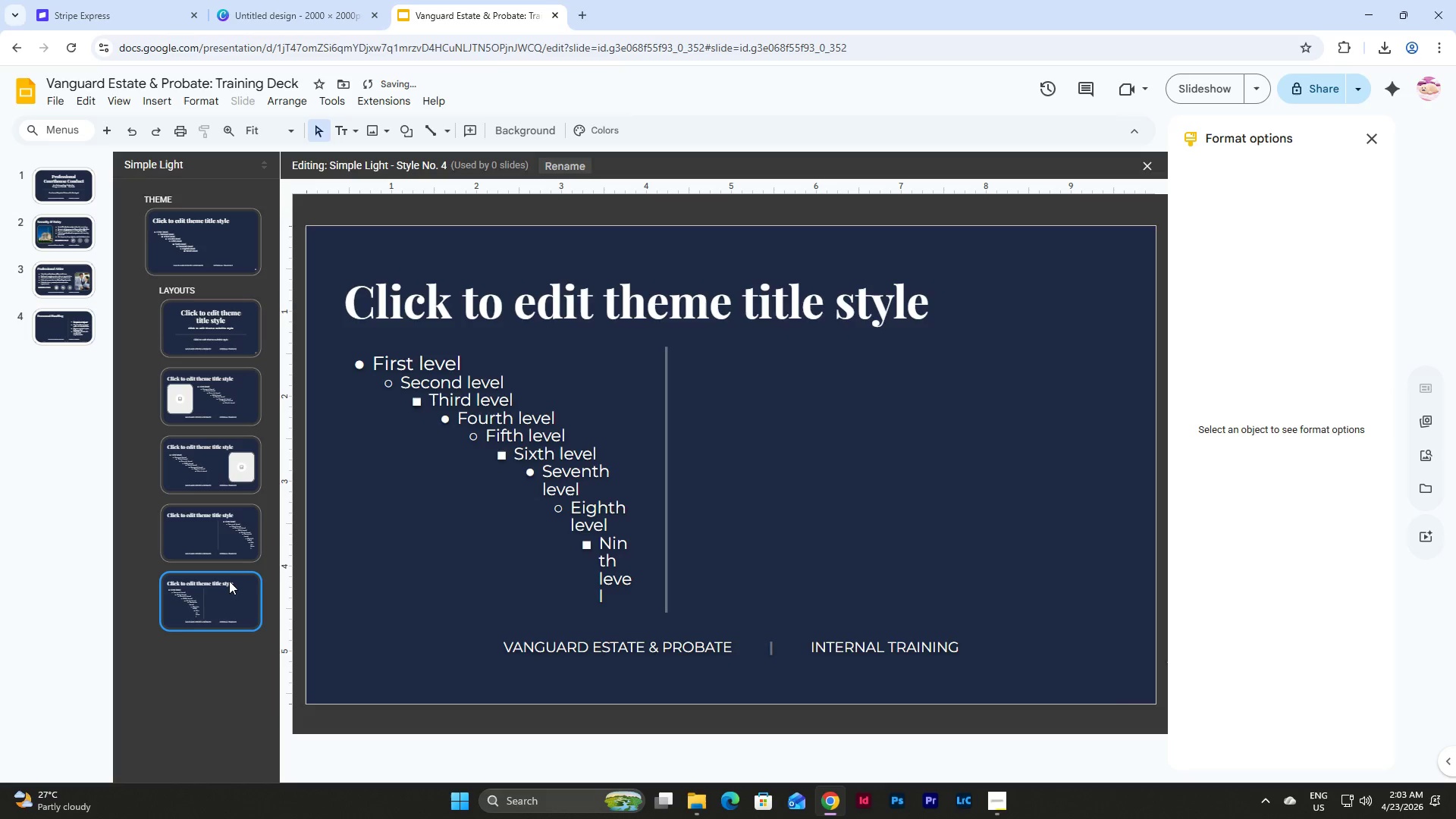 
left_click([228, 583])
 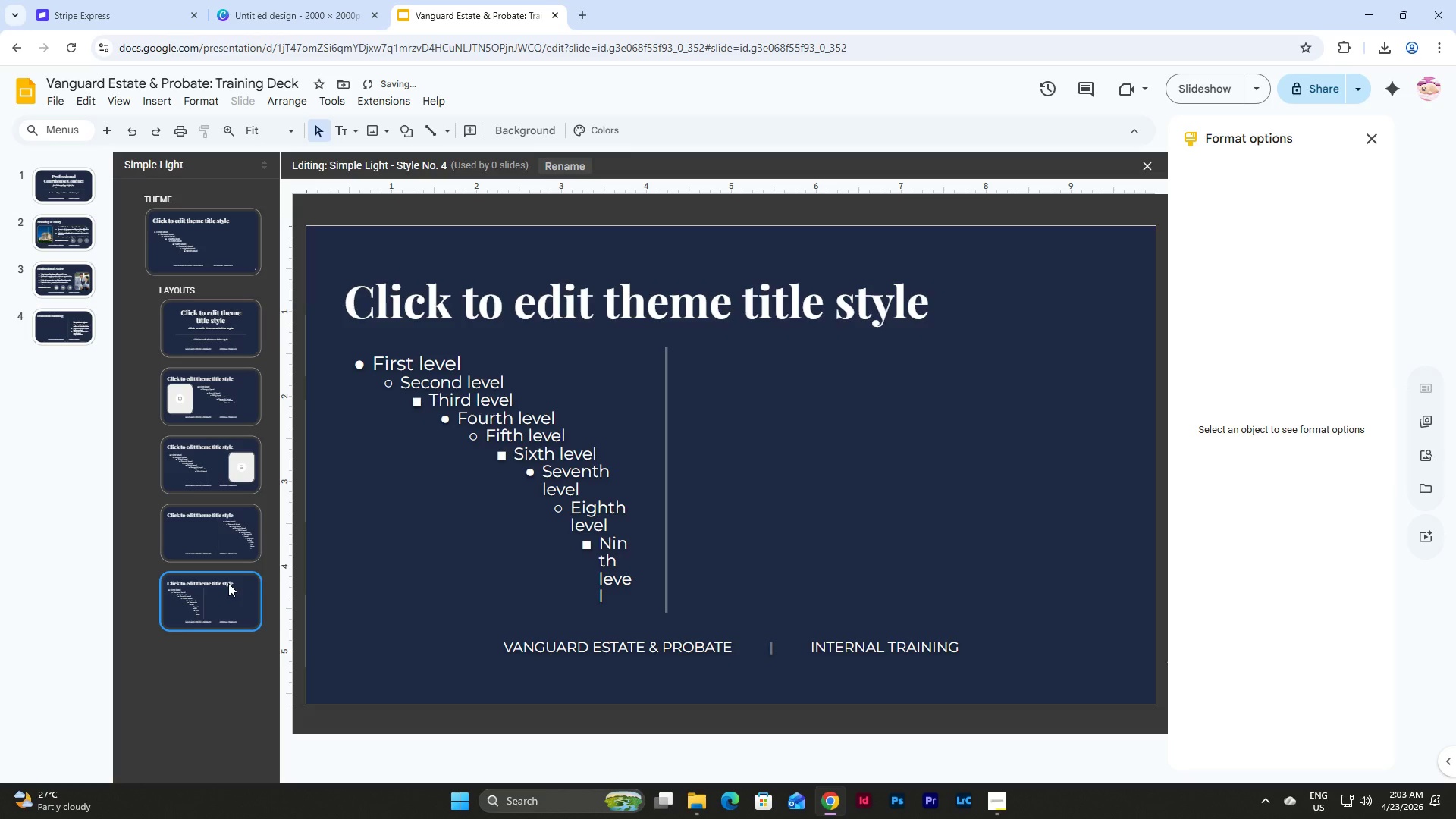 
key(Control+D)
 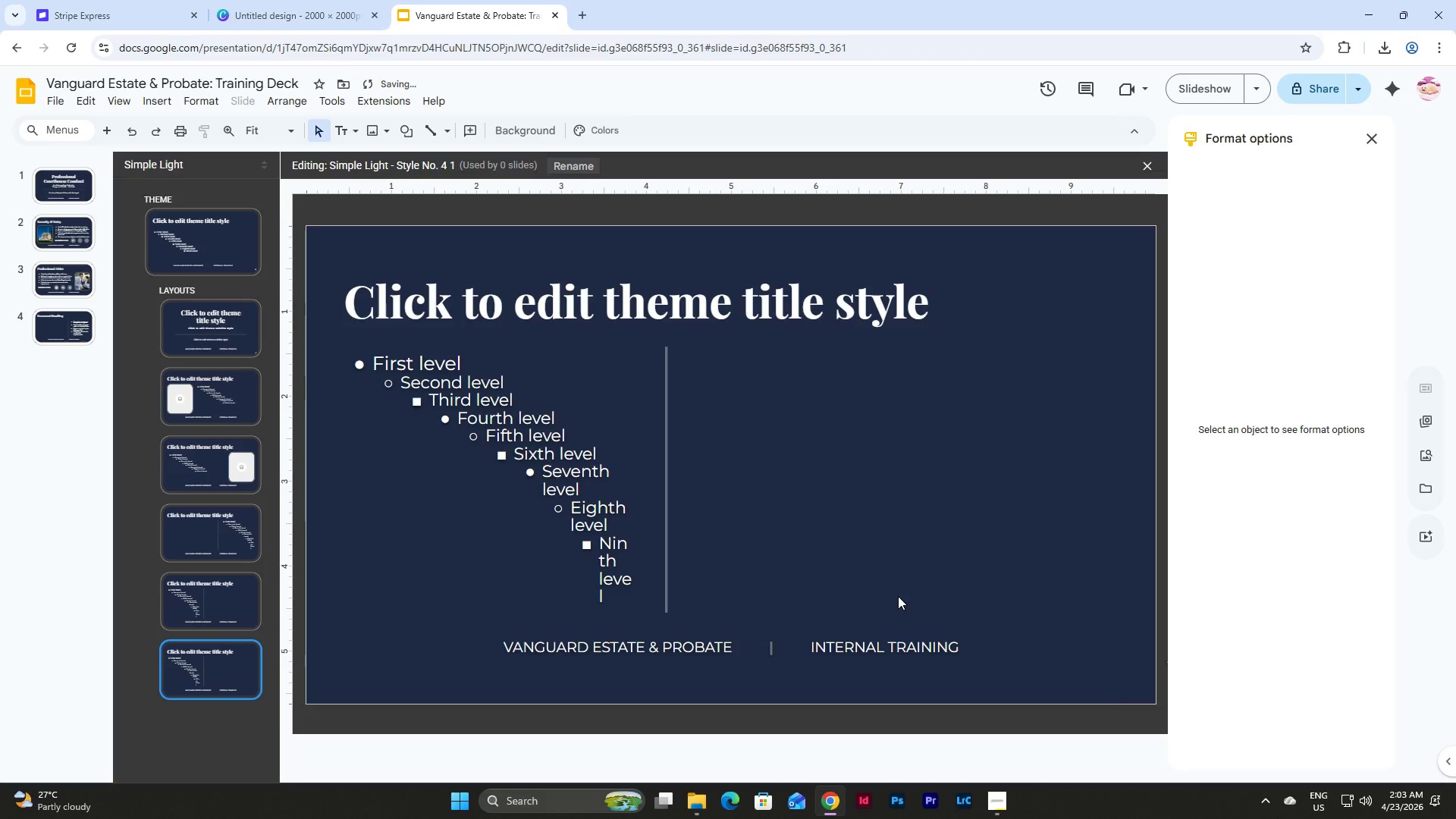 
left_click([856, 524])
 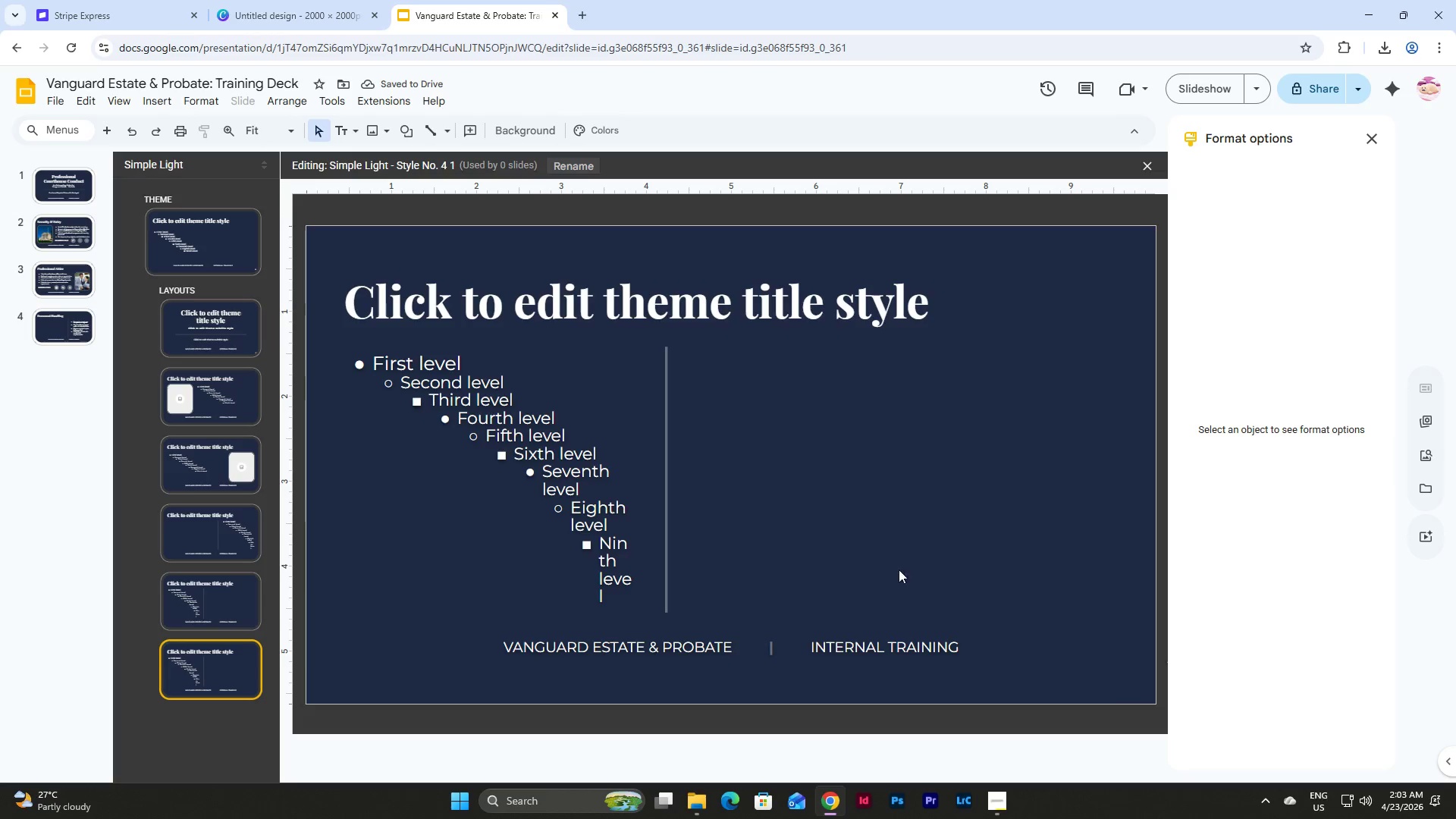 
left_click_drag(start_coordinate=[897, 567], to_coordinate=[397, 410])
 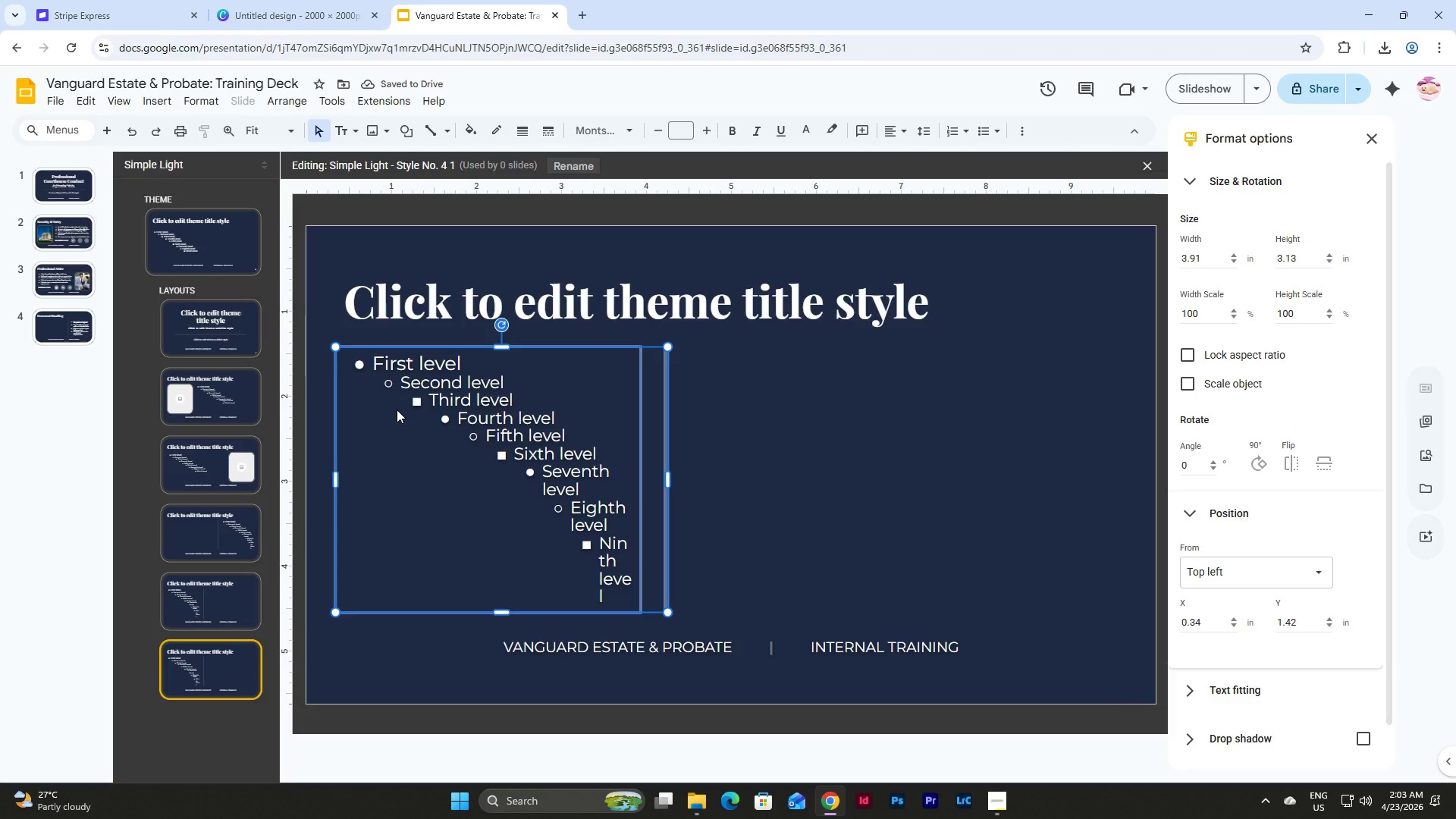 
key(Backspace)
 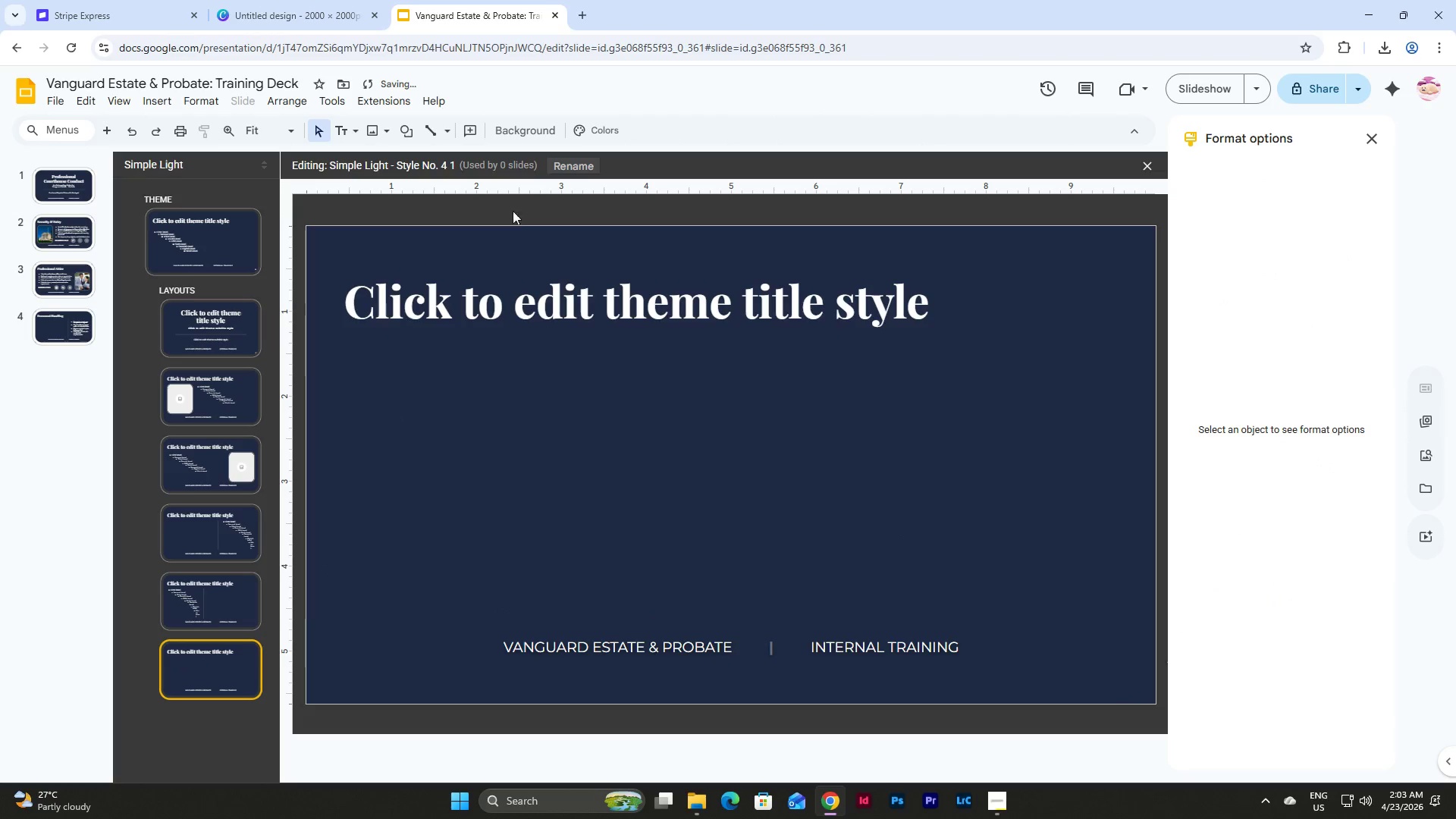 
left_click([578, 170])
 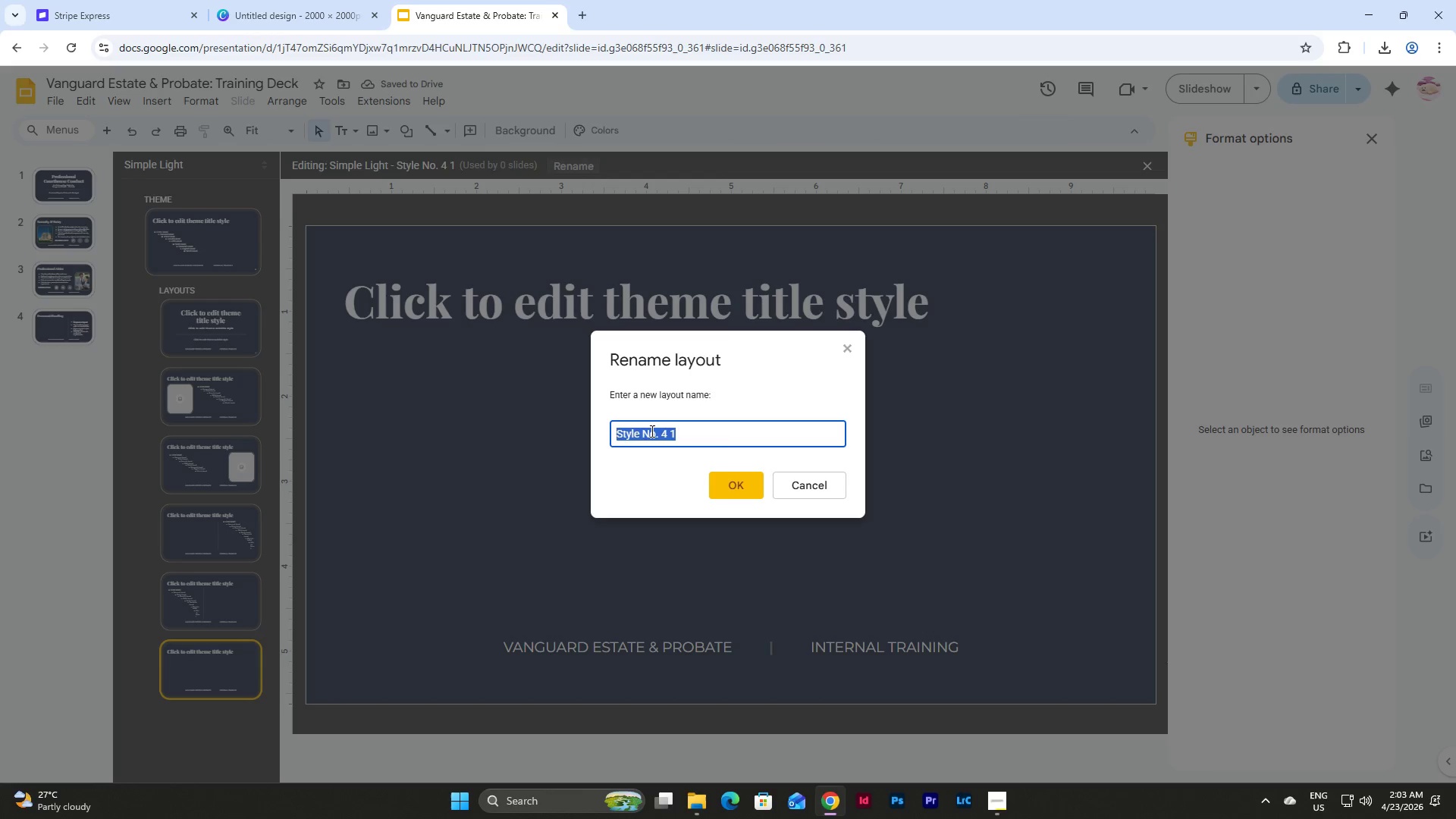 
left_click([663, 432])
 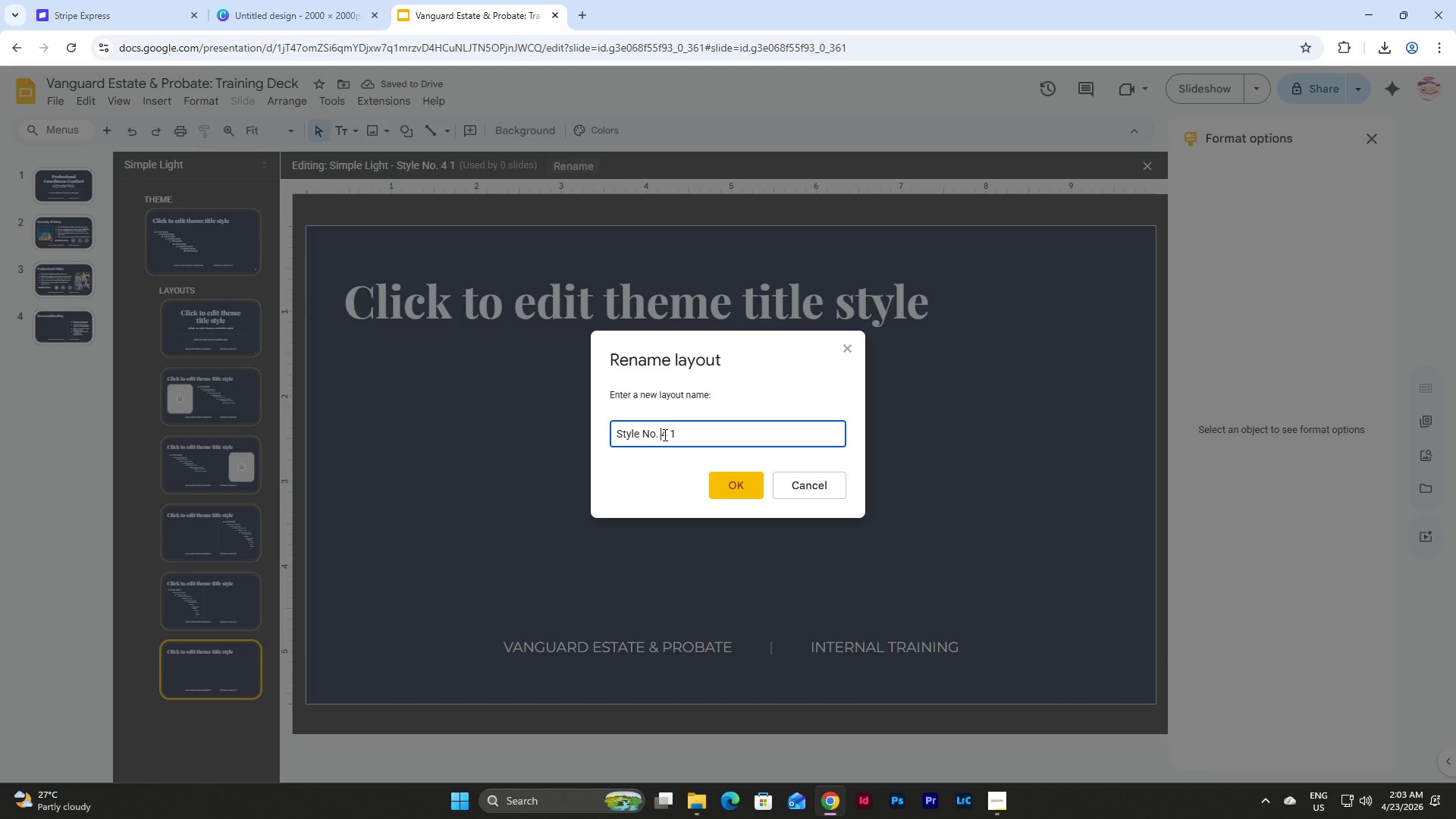 
left_click_drag(start_coordinate=[664, 435], to_coordinate=[718, 434])
 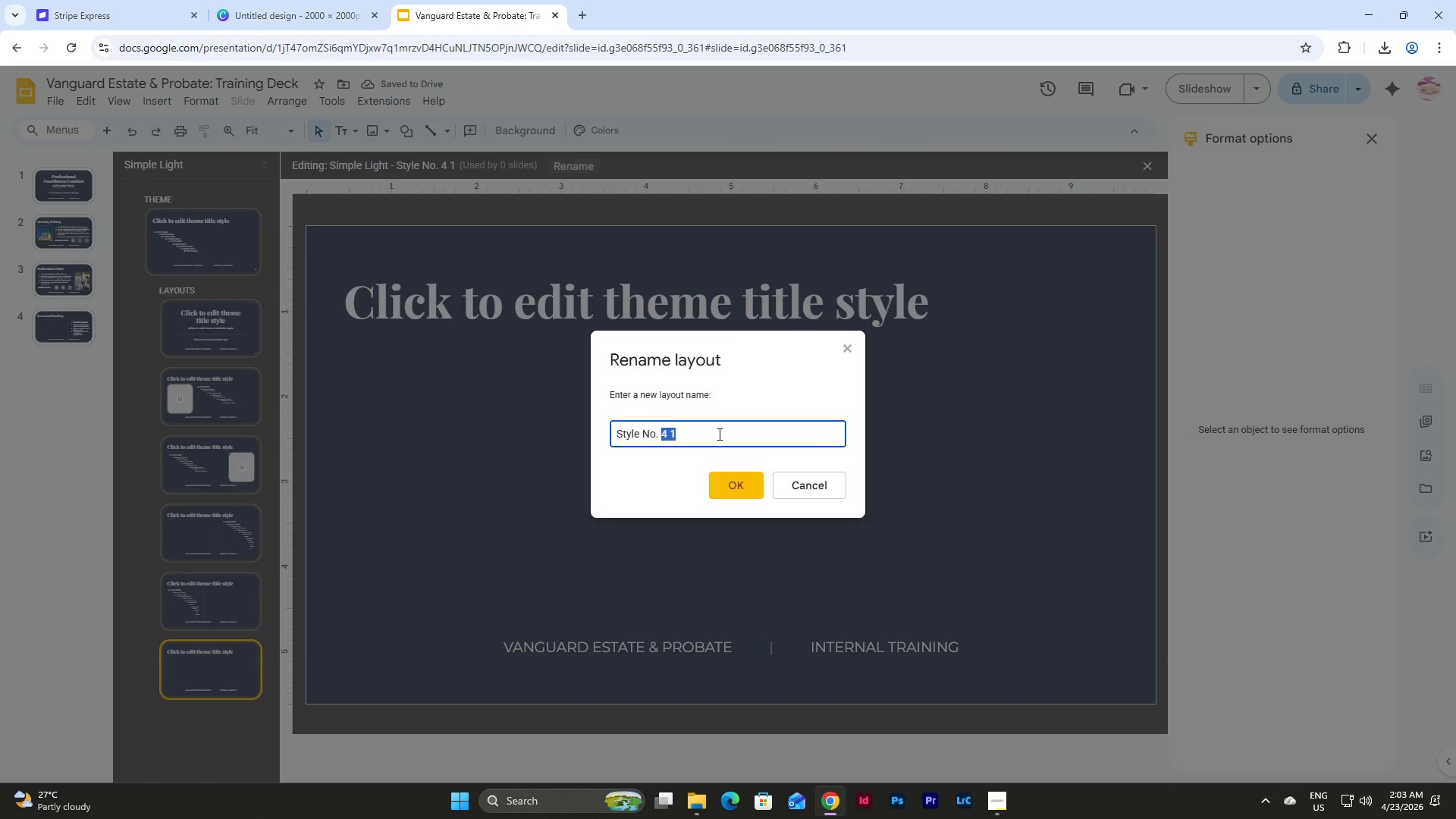 
key(Numpad5)
 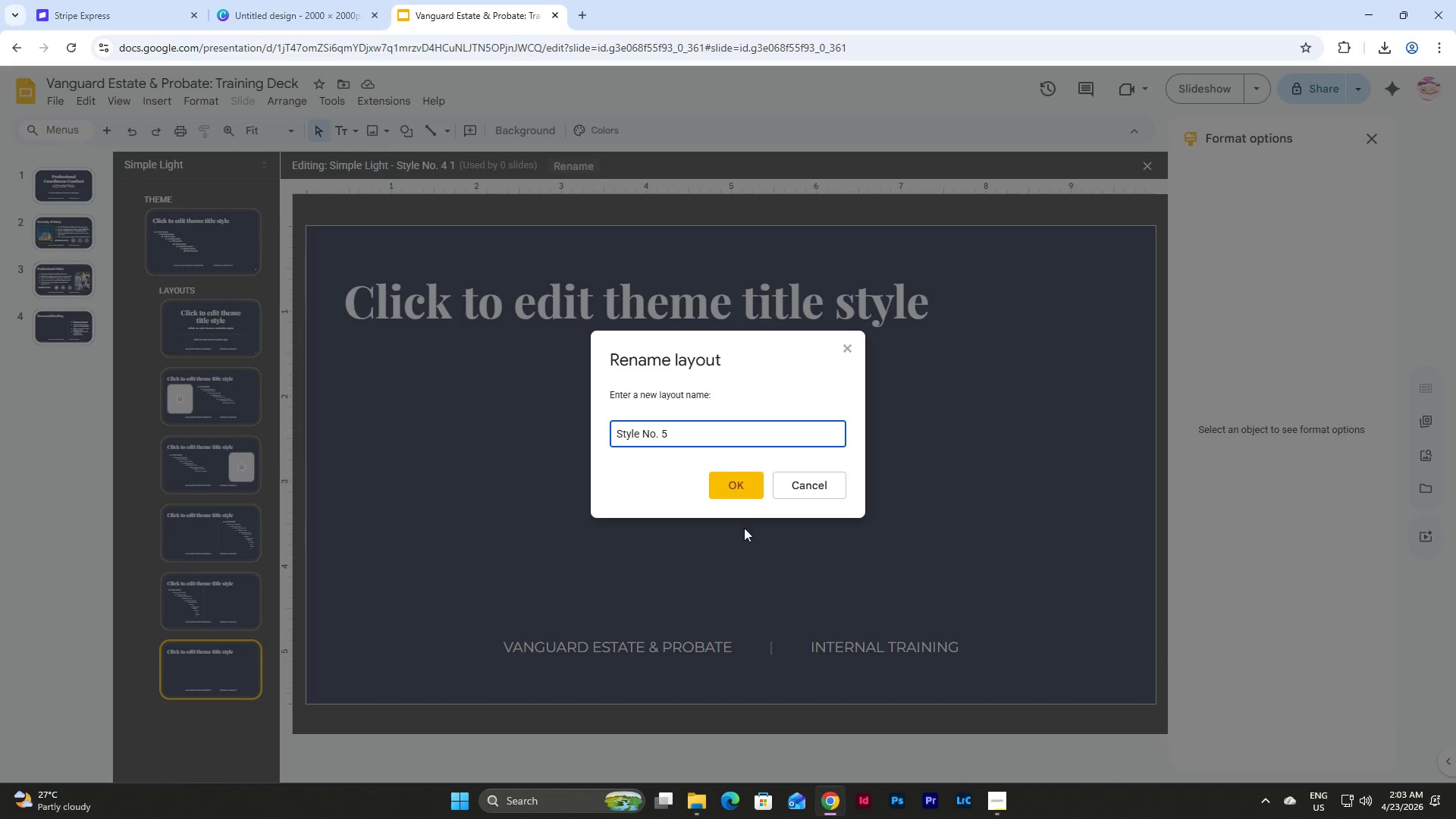 
left_click([743, 483])
 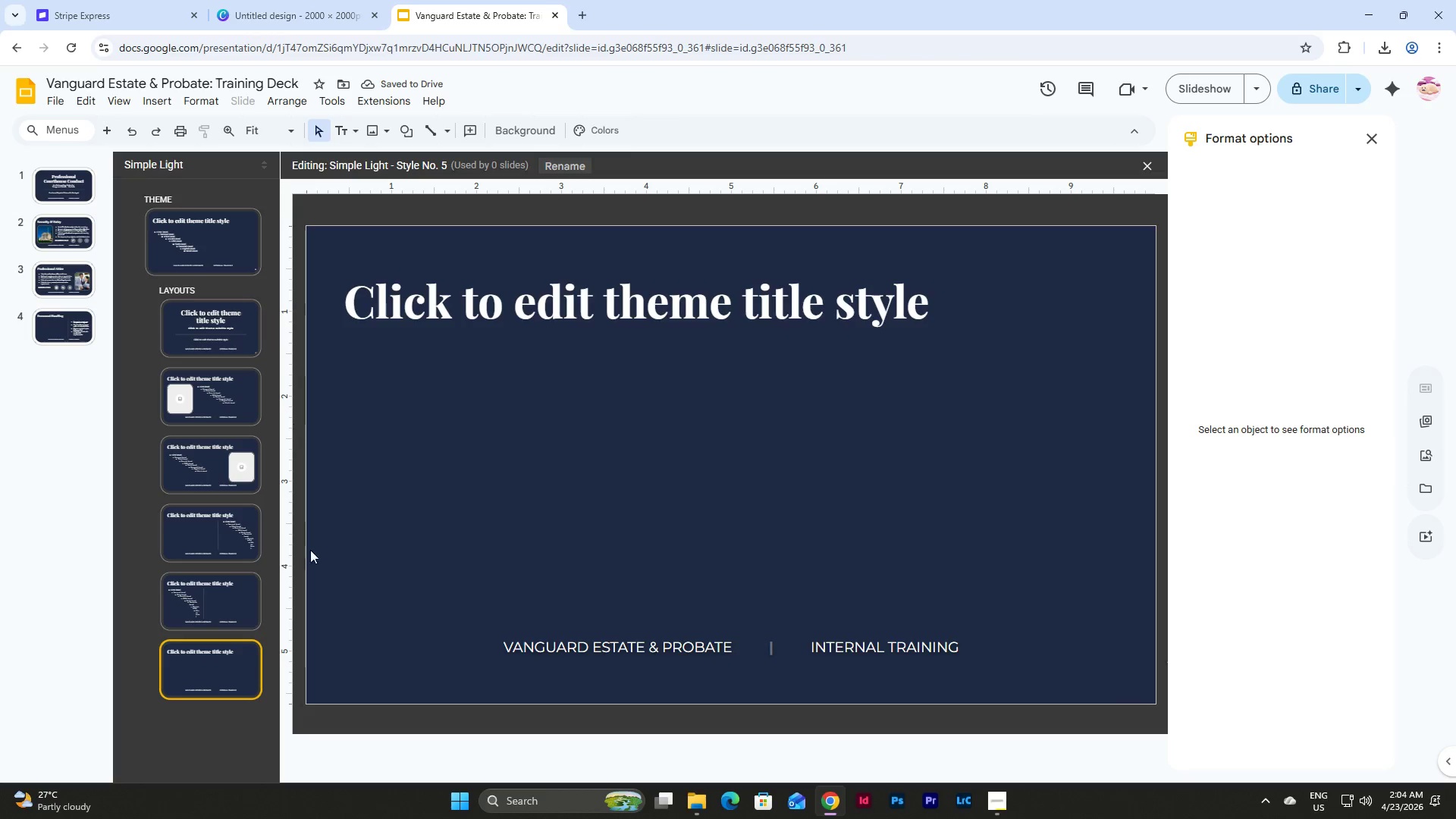 
scroll: coordinate [192, 491], scroll_direction: down, amount: 3.0
 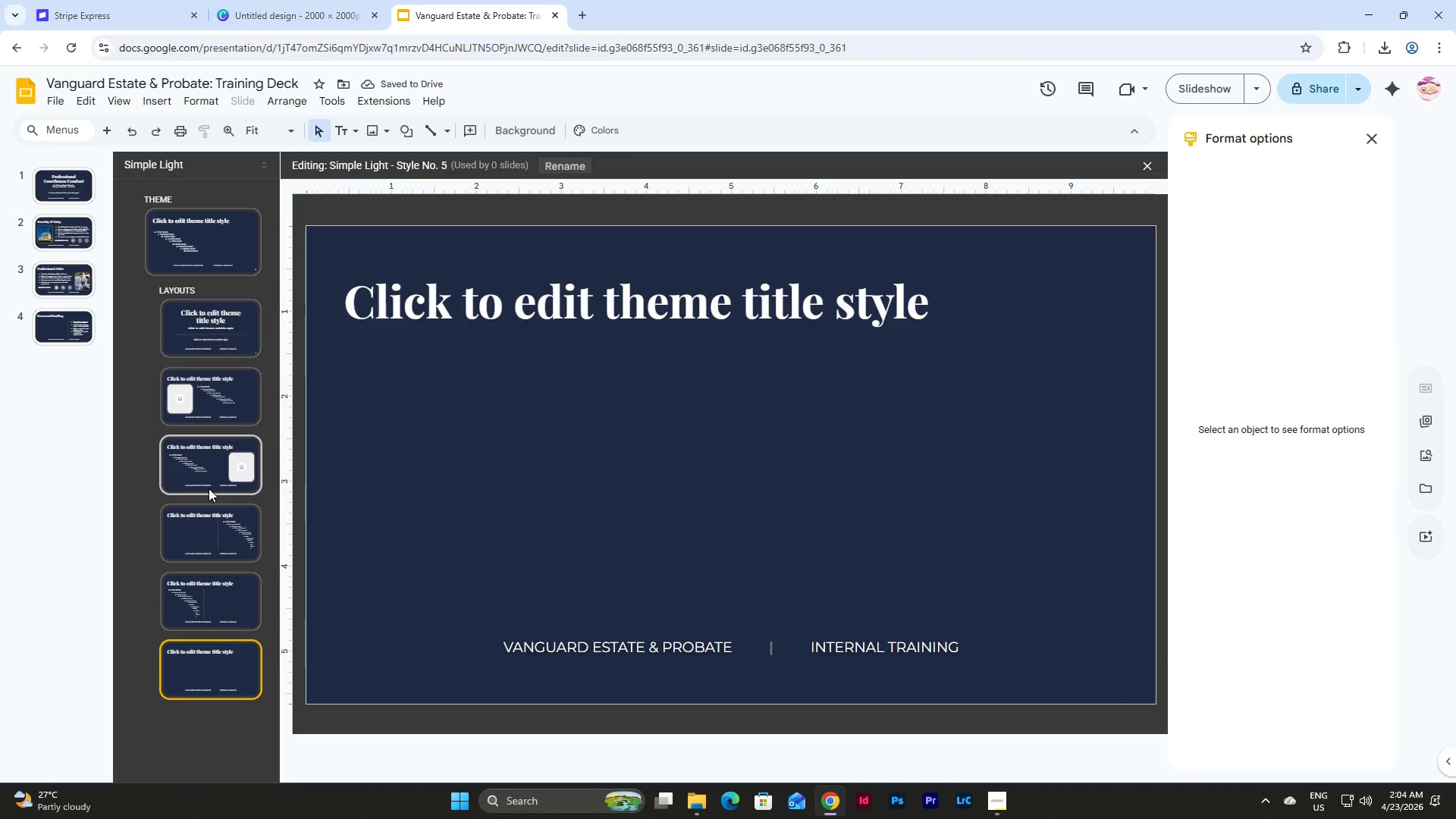 
scroll: coordinate [209, 488], scroll_direction: up, amount: 3.0
 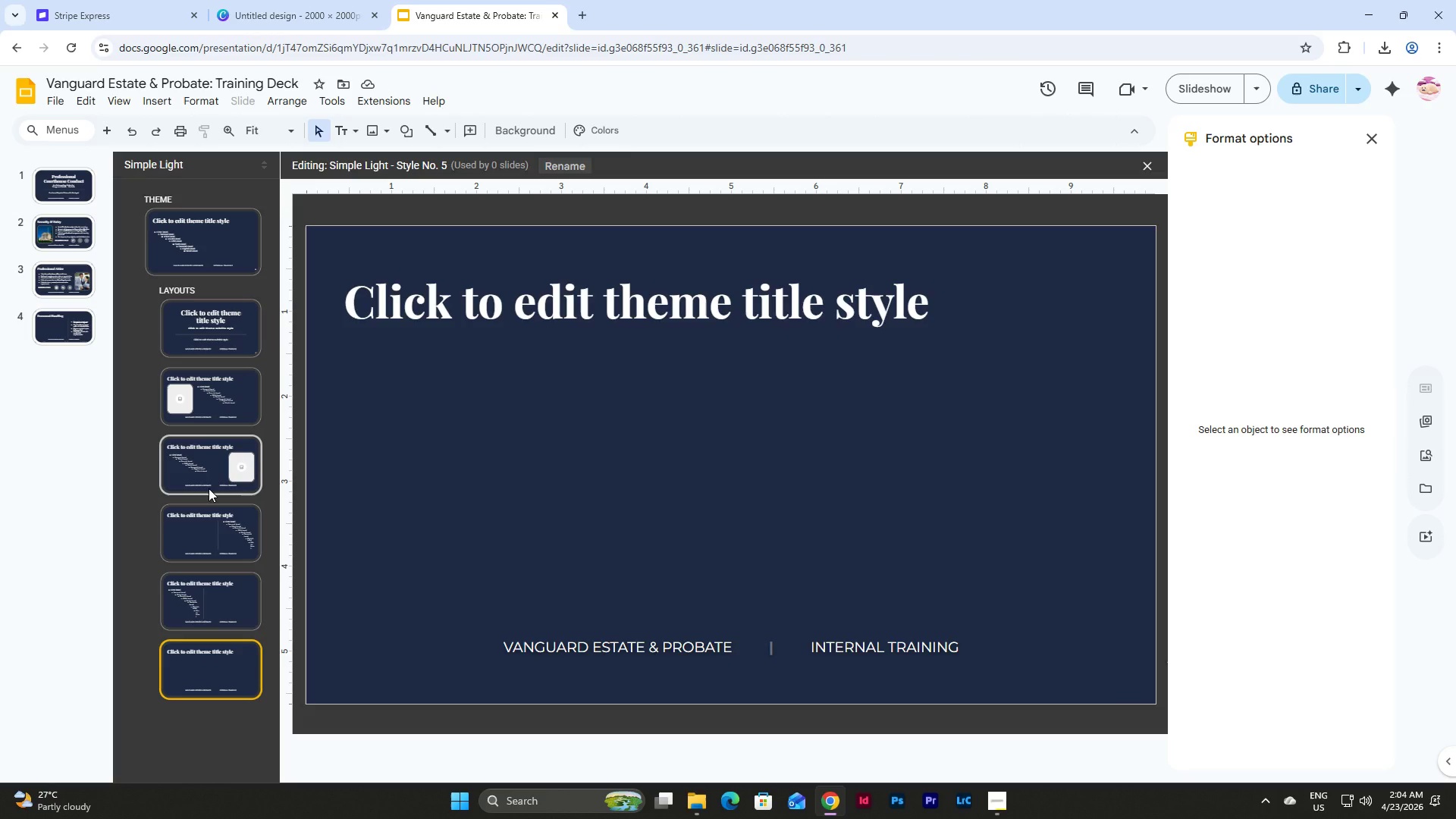 
scroll: coordinate [209, 488], scroll_direction: down, amount: 2.0
 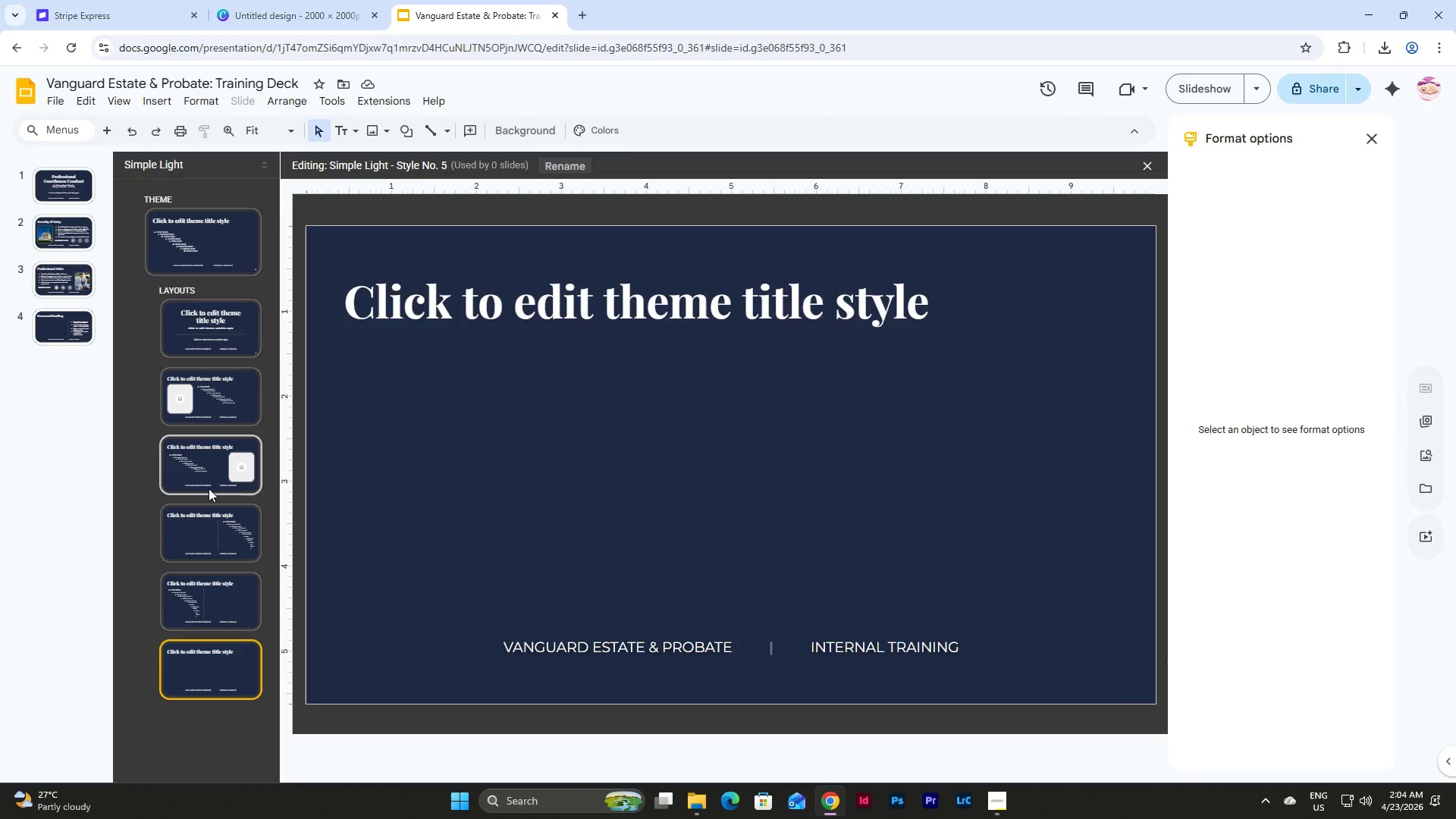 
wait(12.53)
 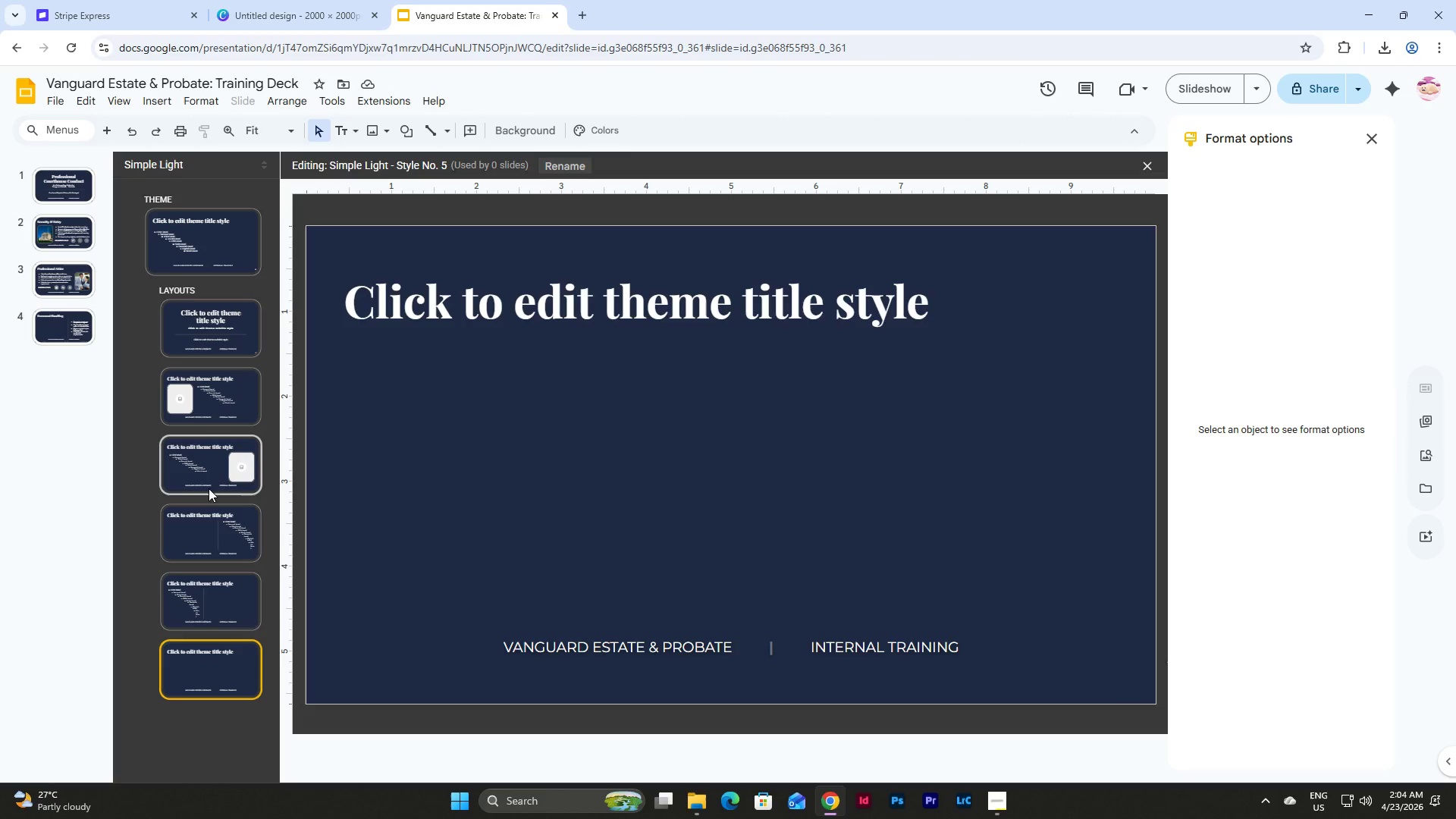 
left_click([50, 320])
 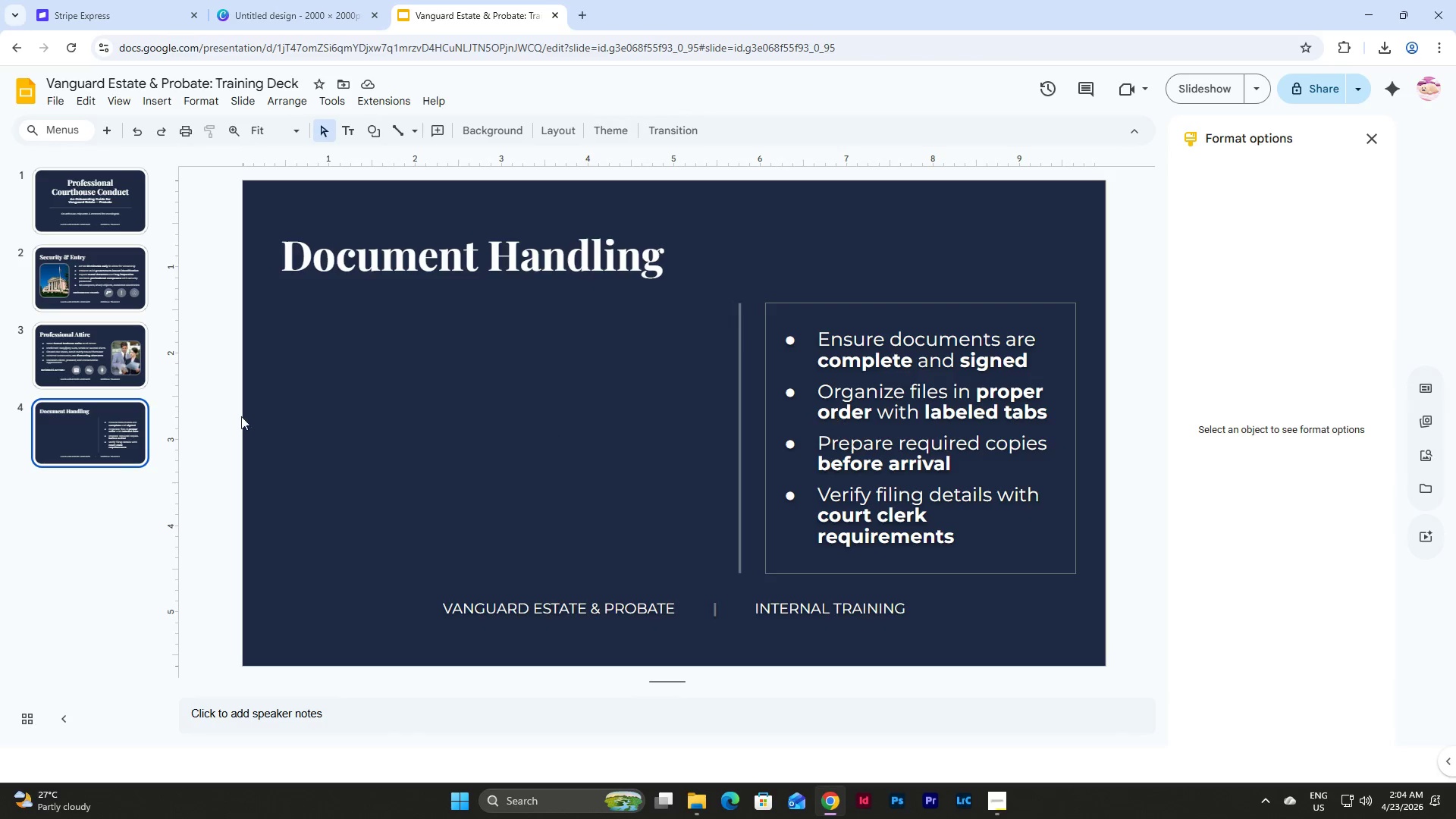 
wait(8.78)
 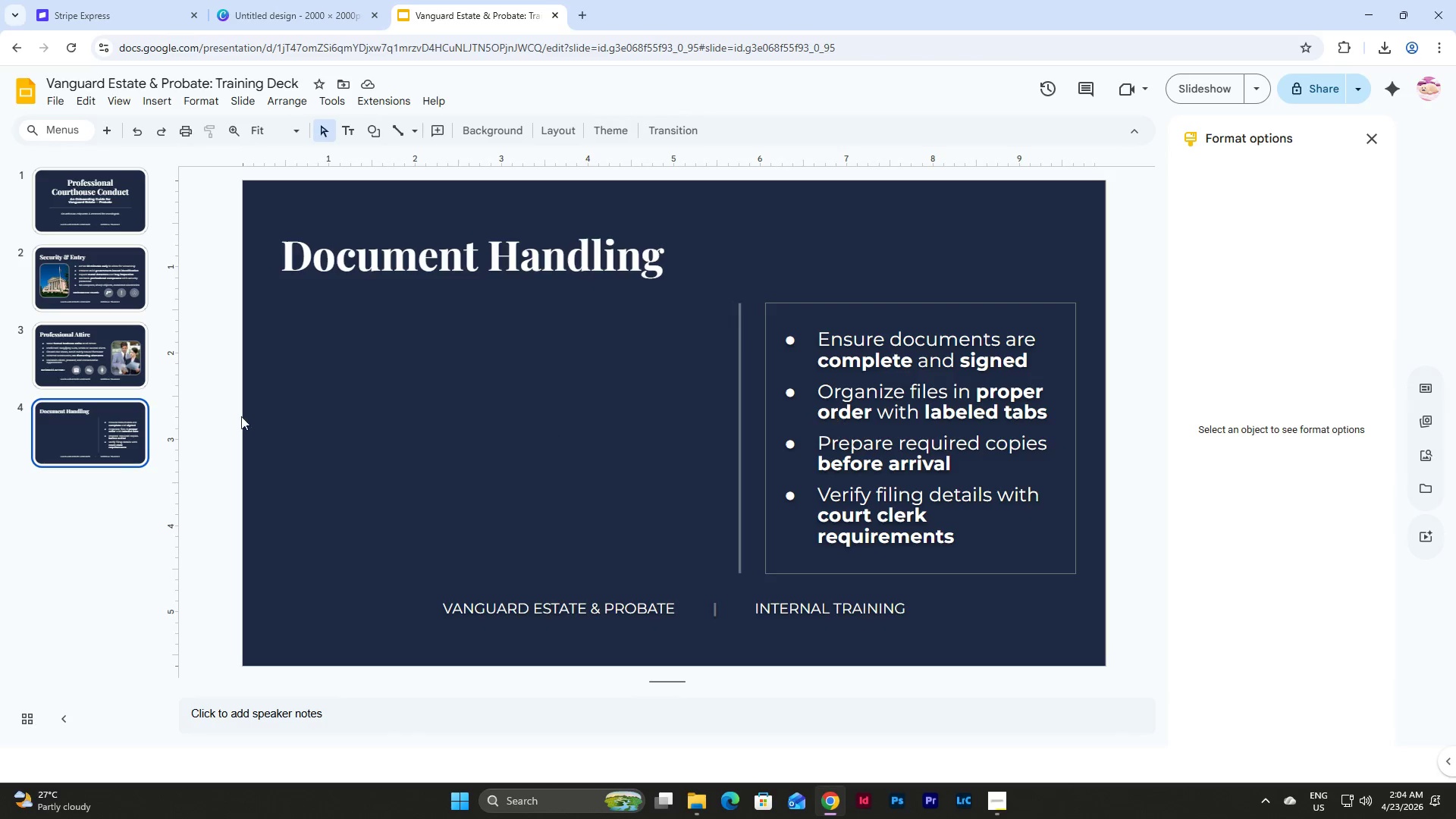 
right_click([114, 446])
 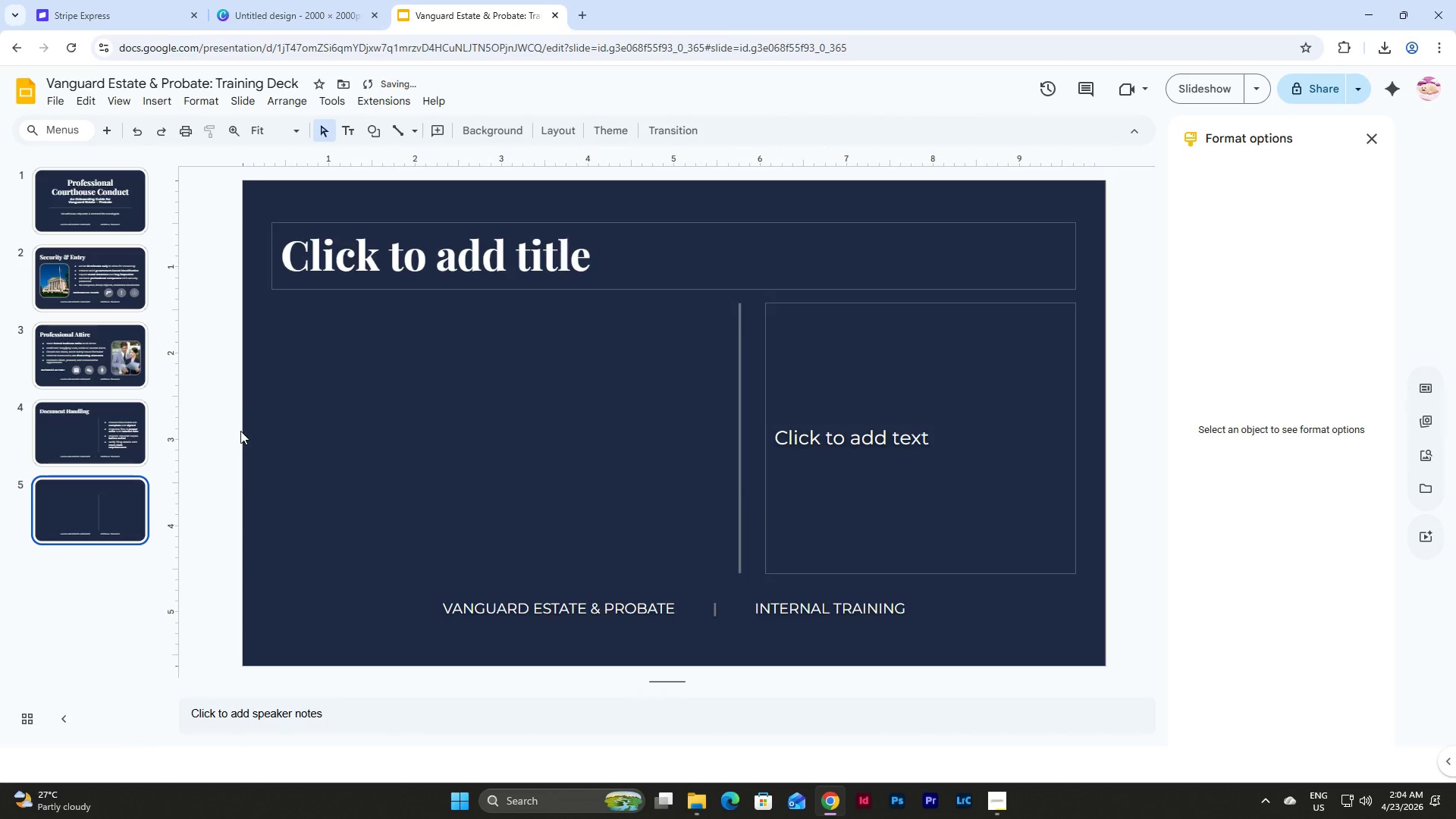 
left_click([571, 130])
 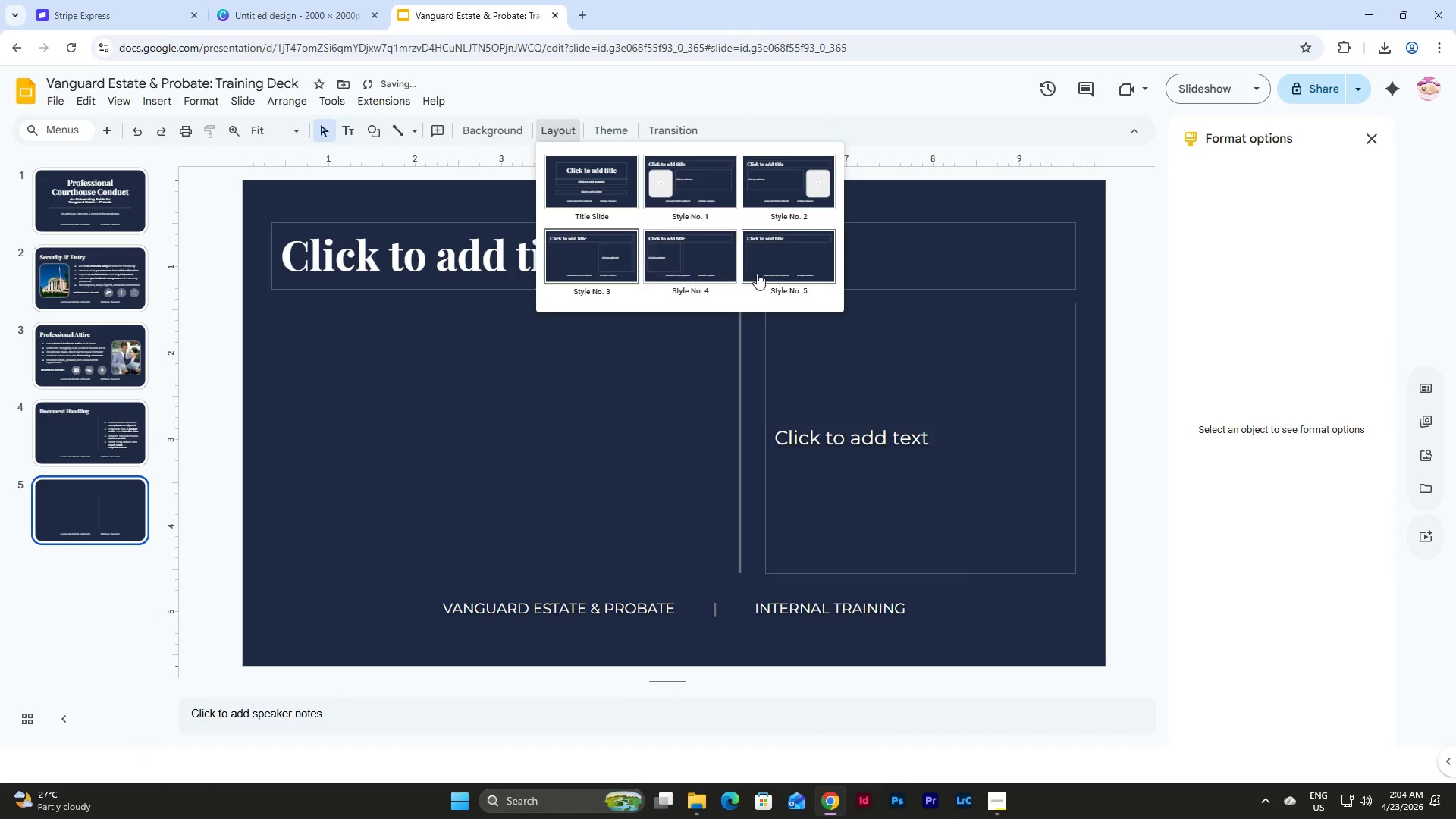 
left_click([795, 253])
 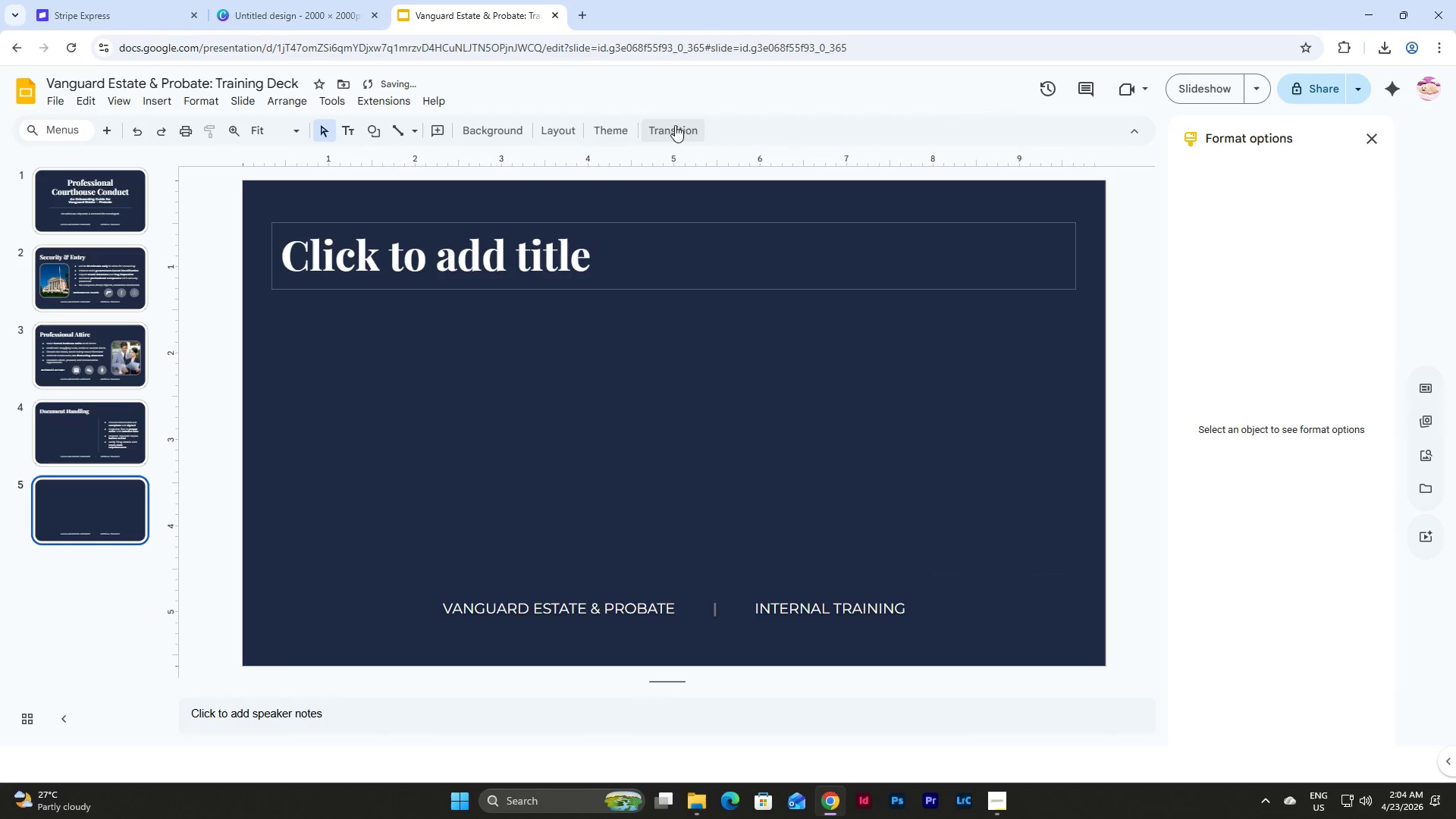 
left_click([151, 105])
 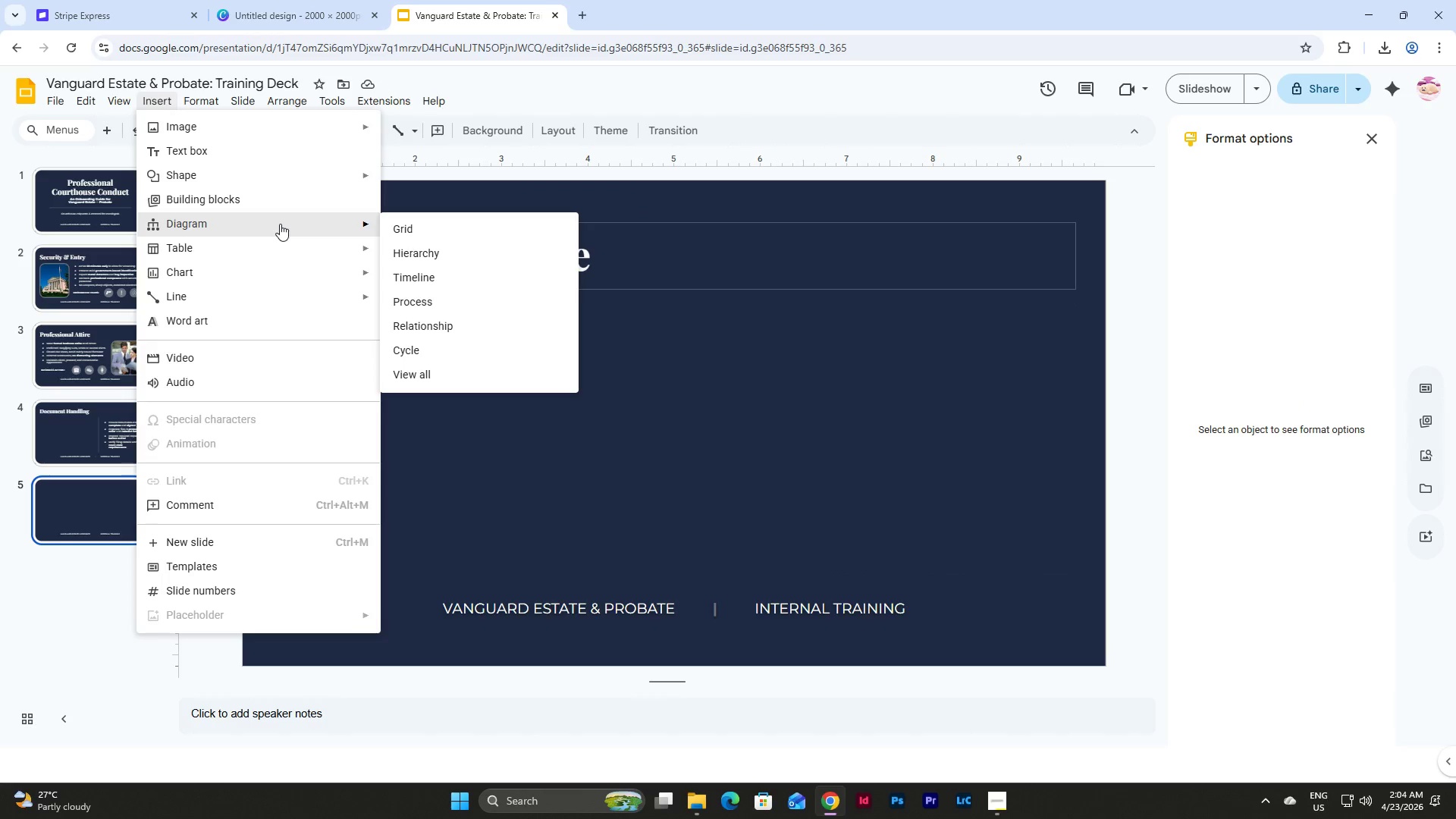 
left_click([437, 300])
 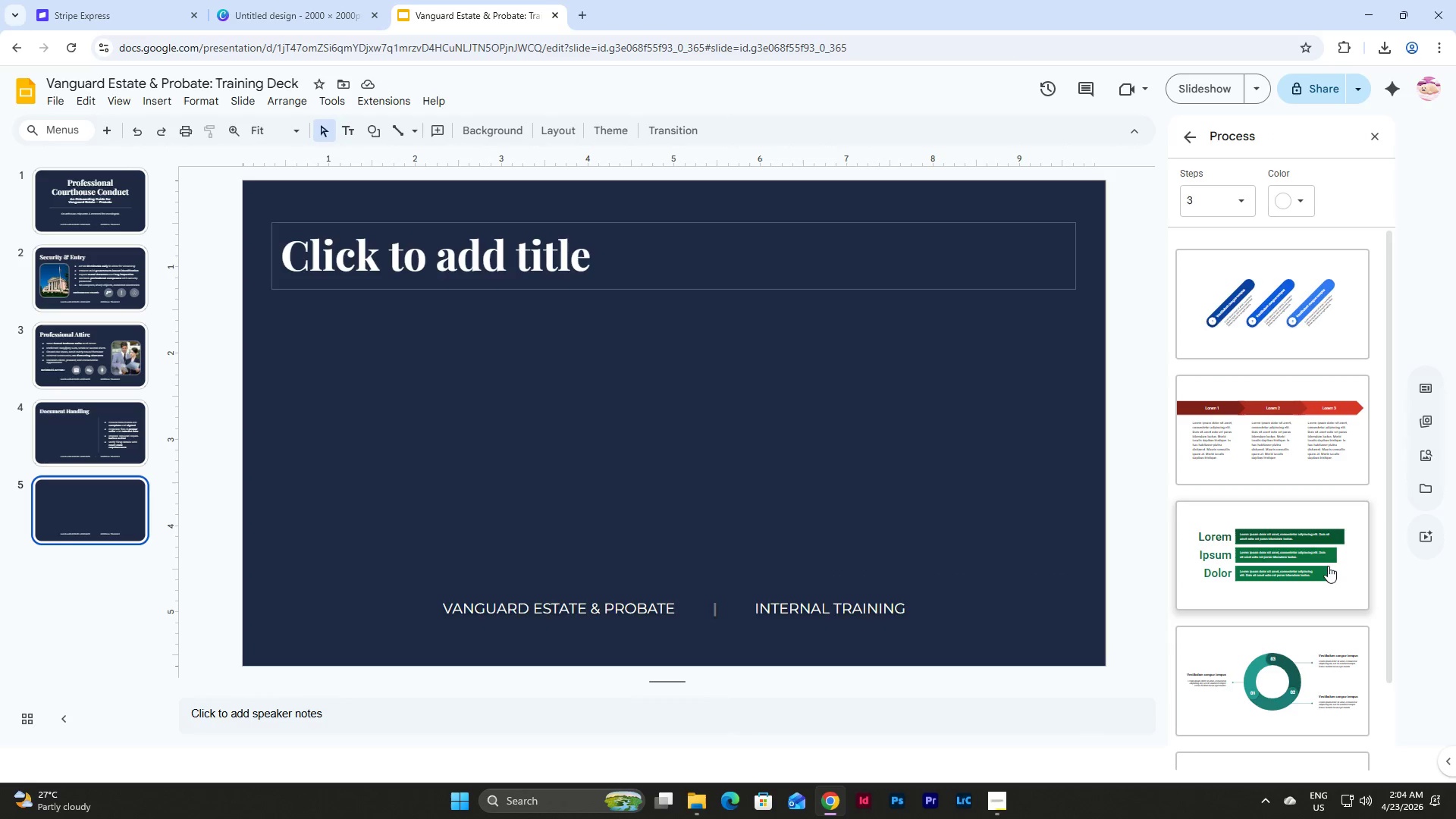 
scroll: coordinate [1260, 535], scroll_direction: down, amount: 7.0
 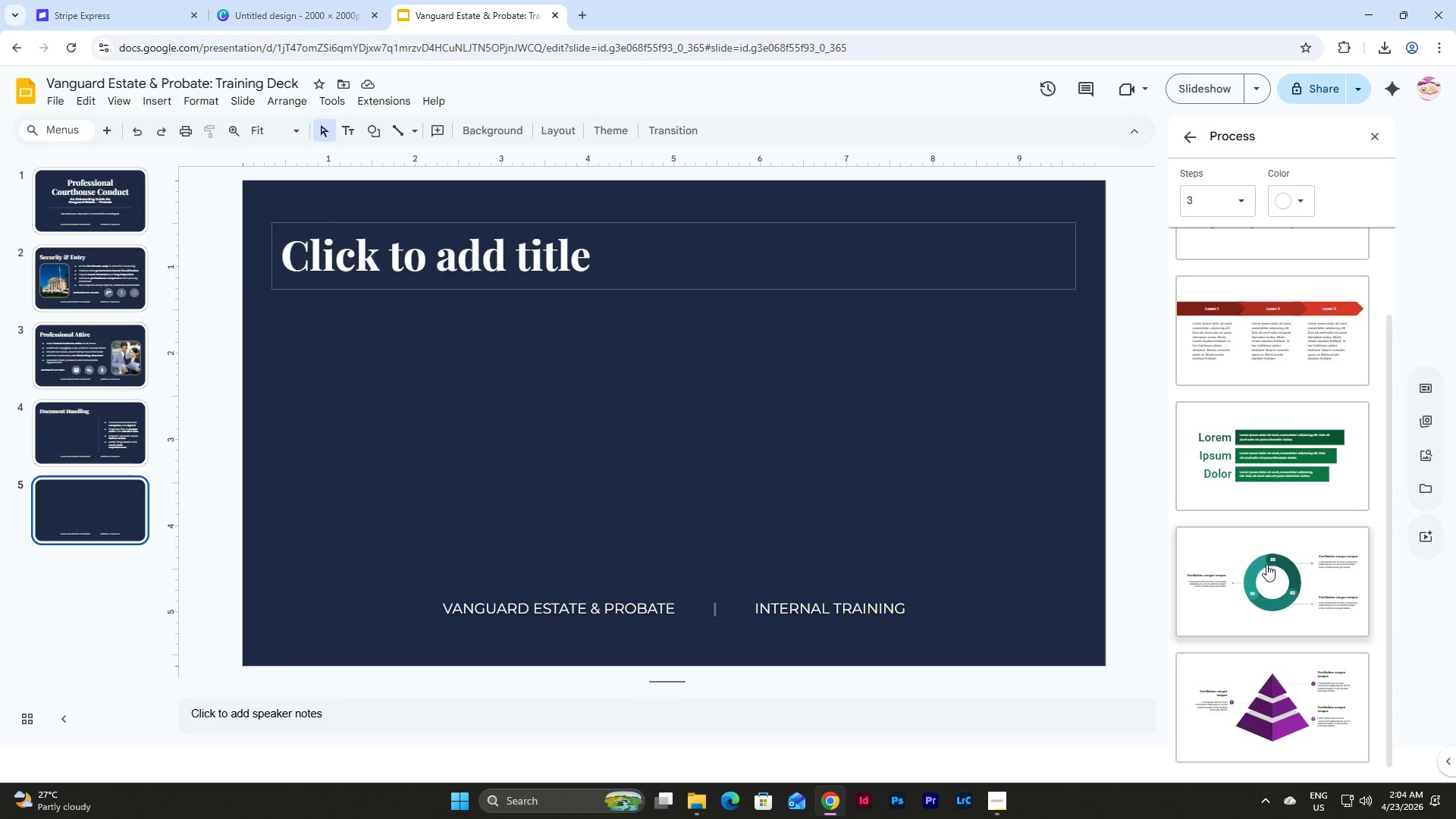 
left_click([1266, 564])
 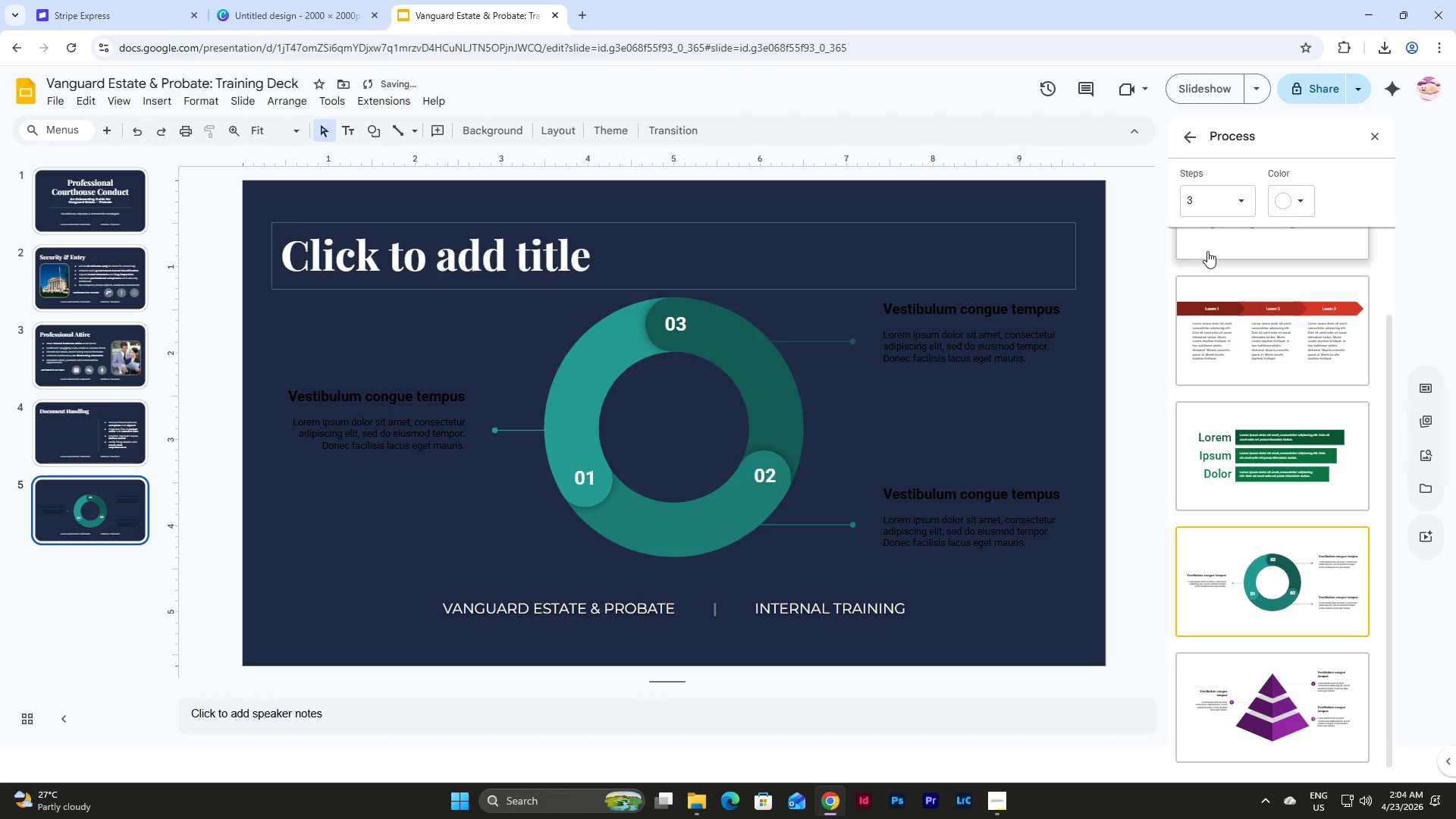 
key(Control+Z)
 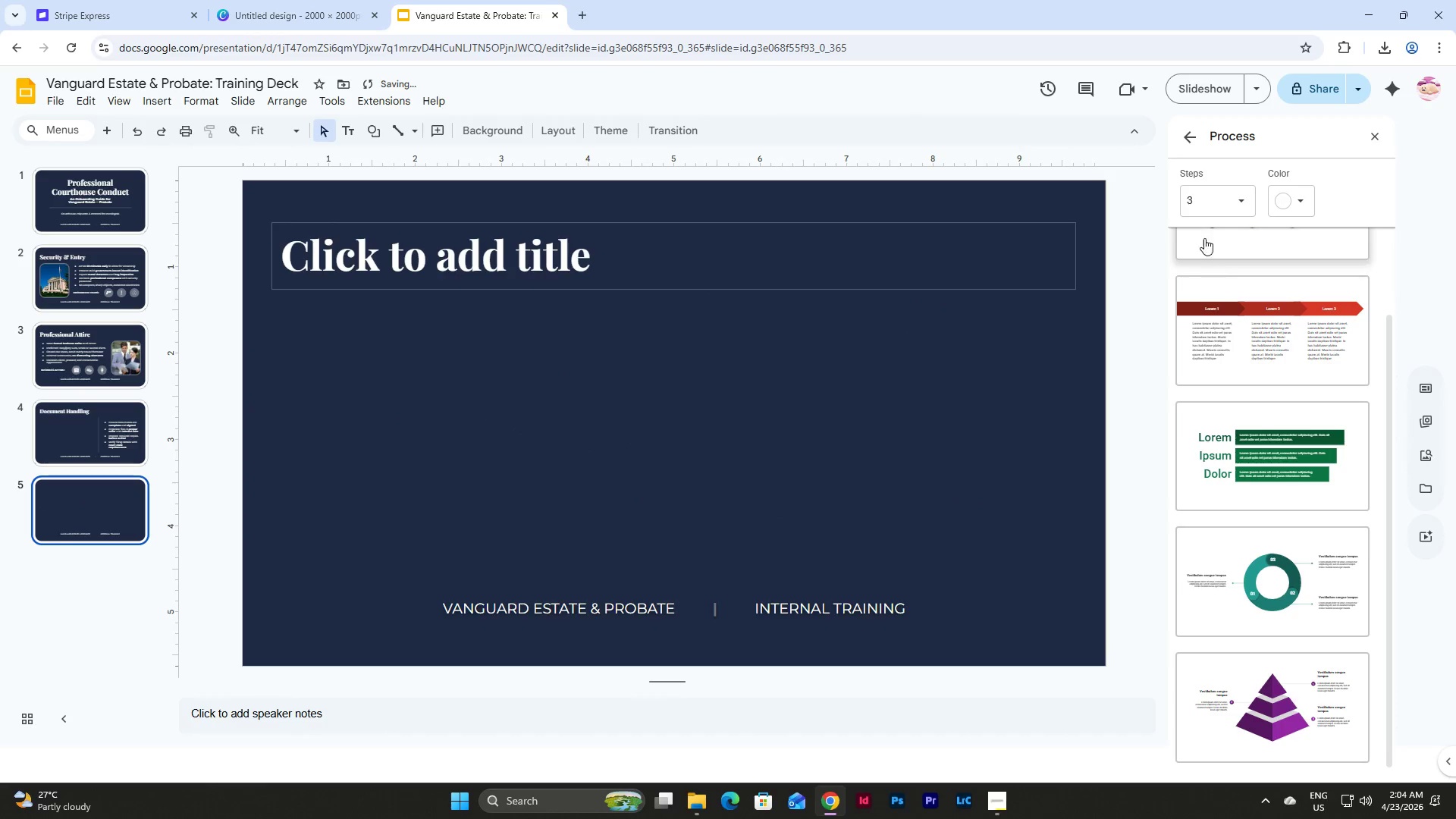 
left_click([1227, 195])
 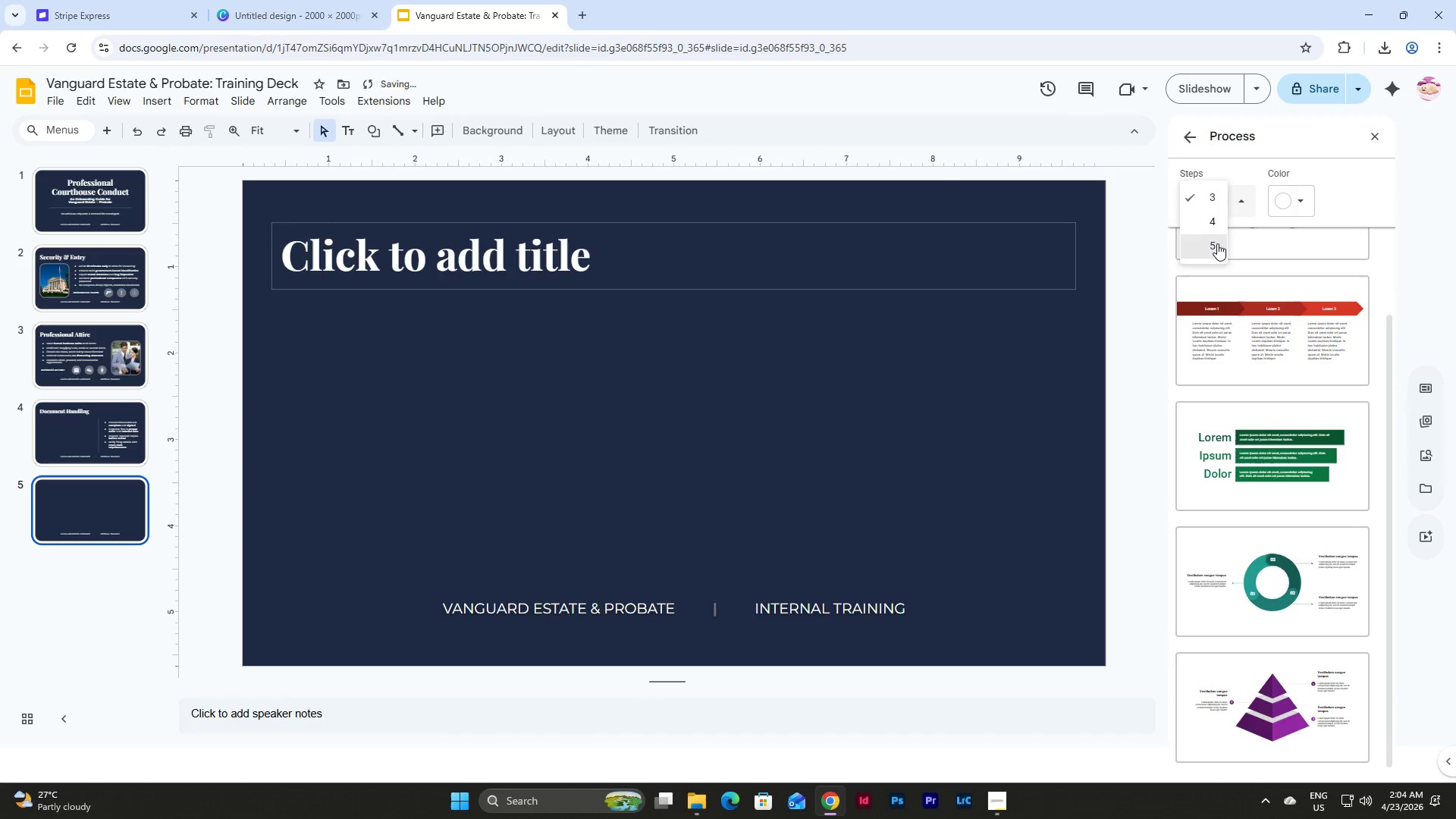 
left_click([1216, 244])
 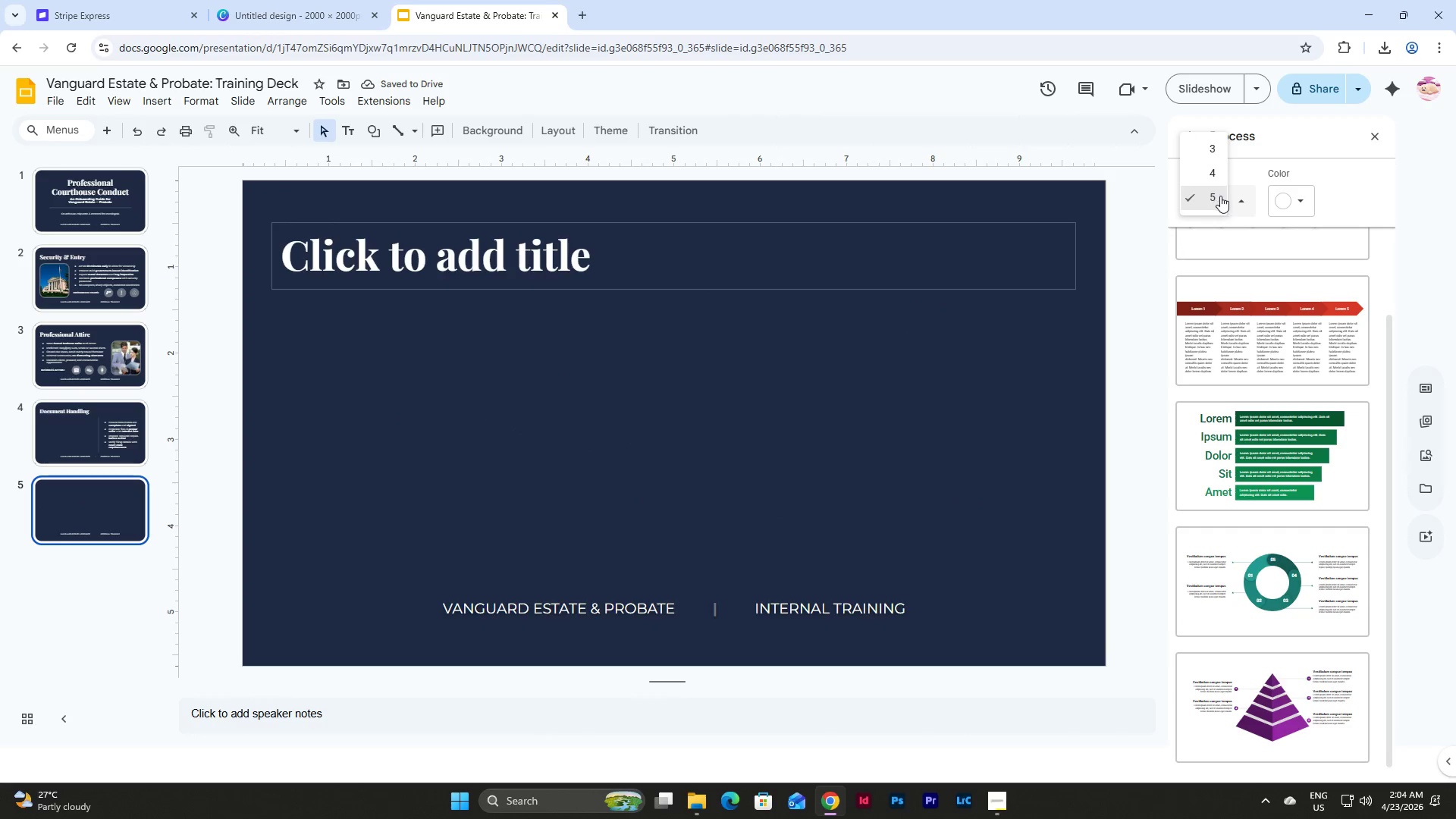 
left_click([1235, 195])
 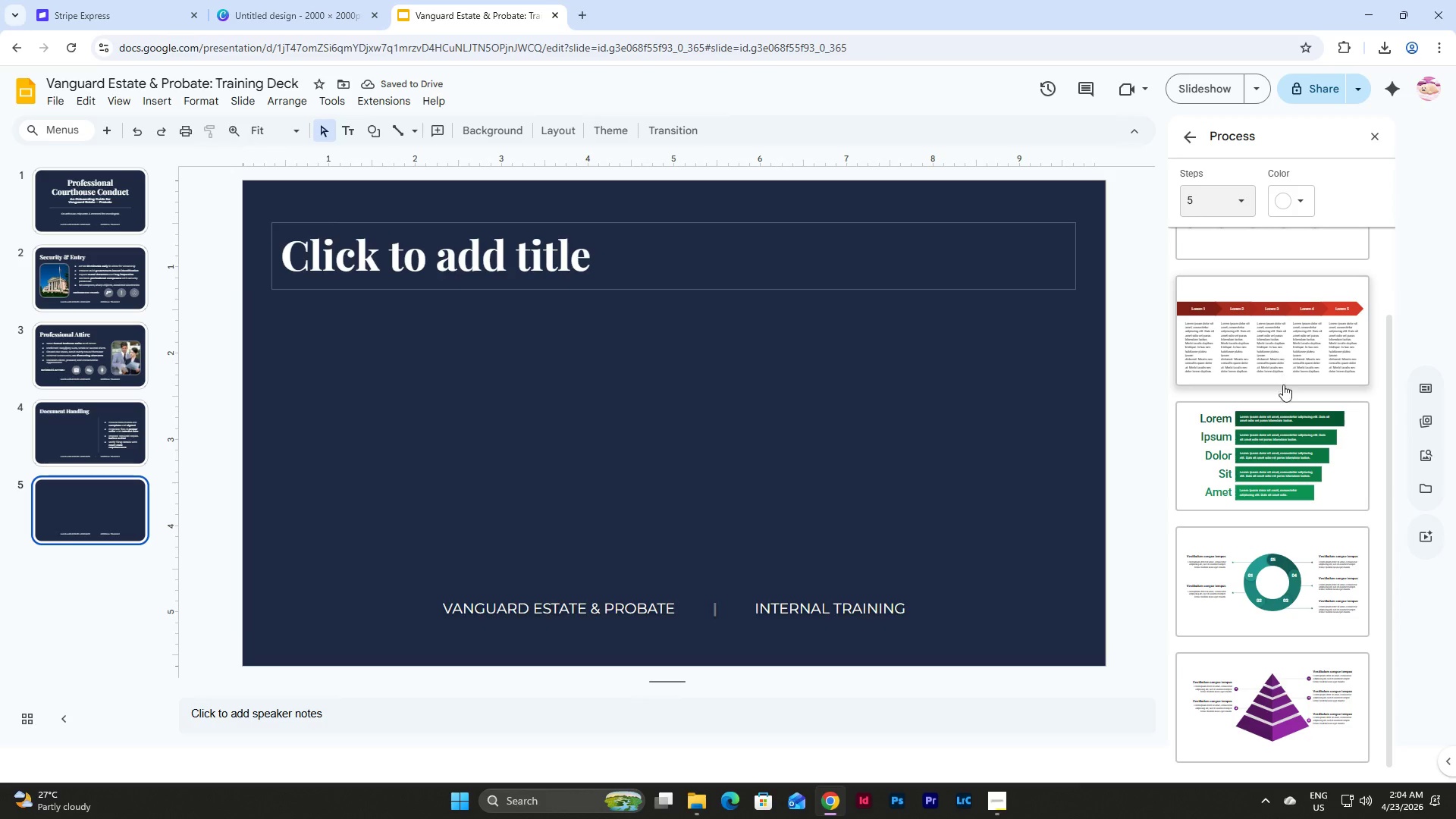 
scroll: coordinate [1283, 386], scroll_direction: down, amount: 5.0
 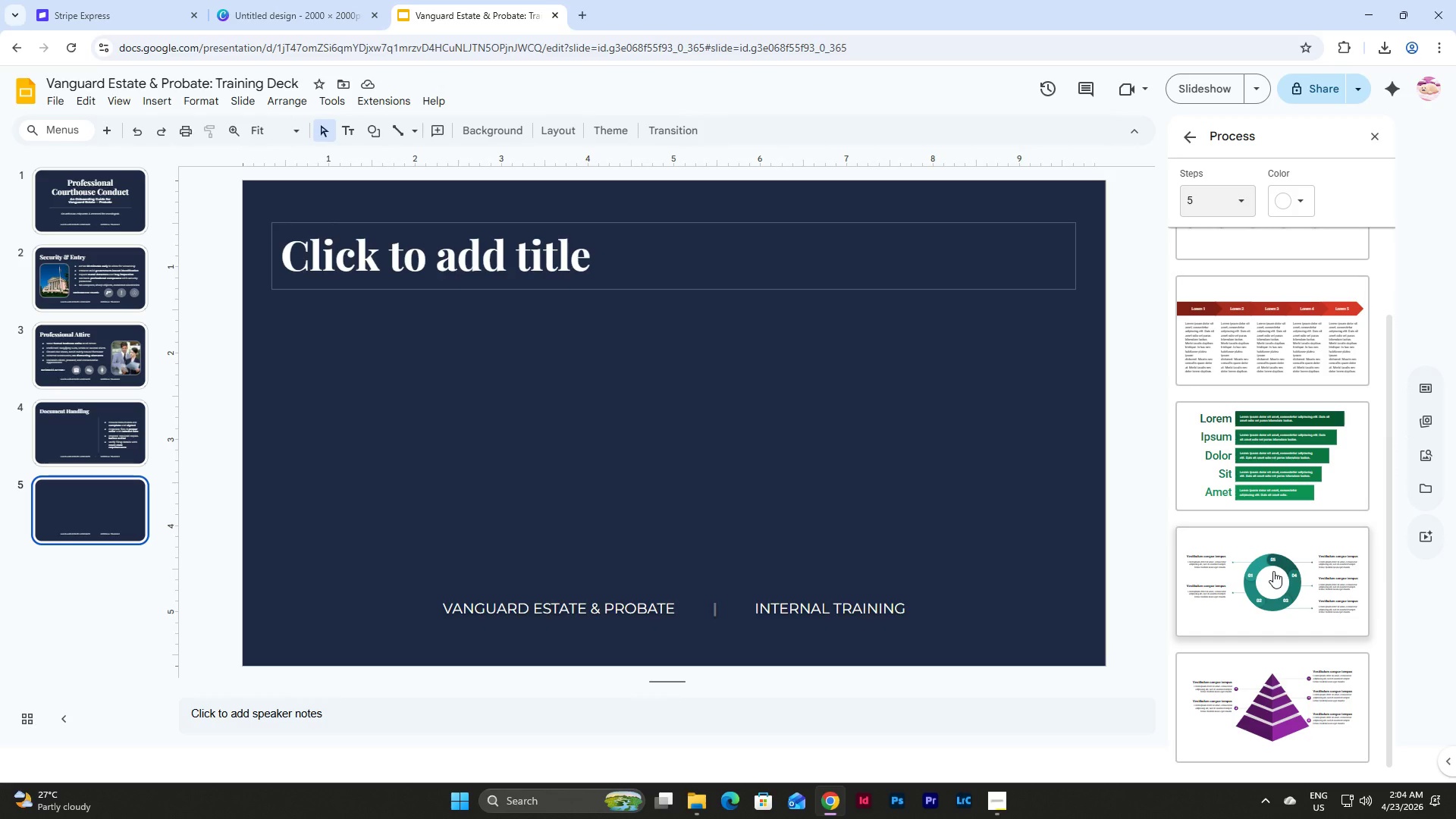 
scroll: coordinate [1272, 563], scroll_direction: up, amount: 5.0
 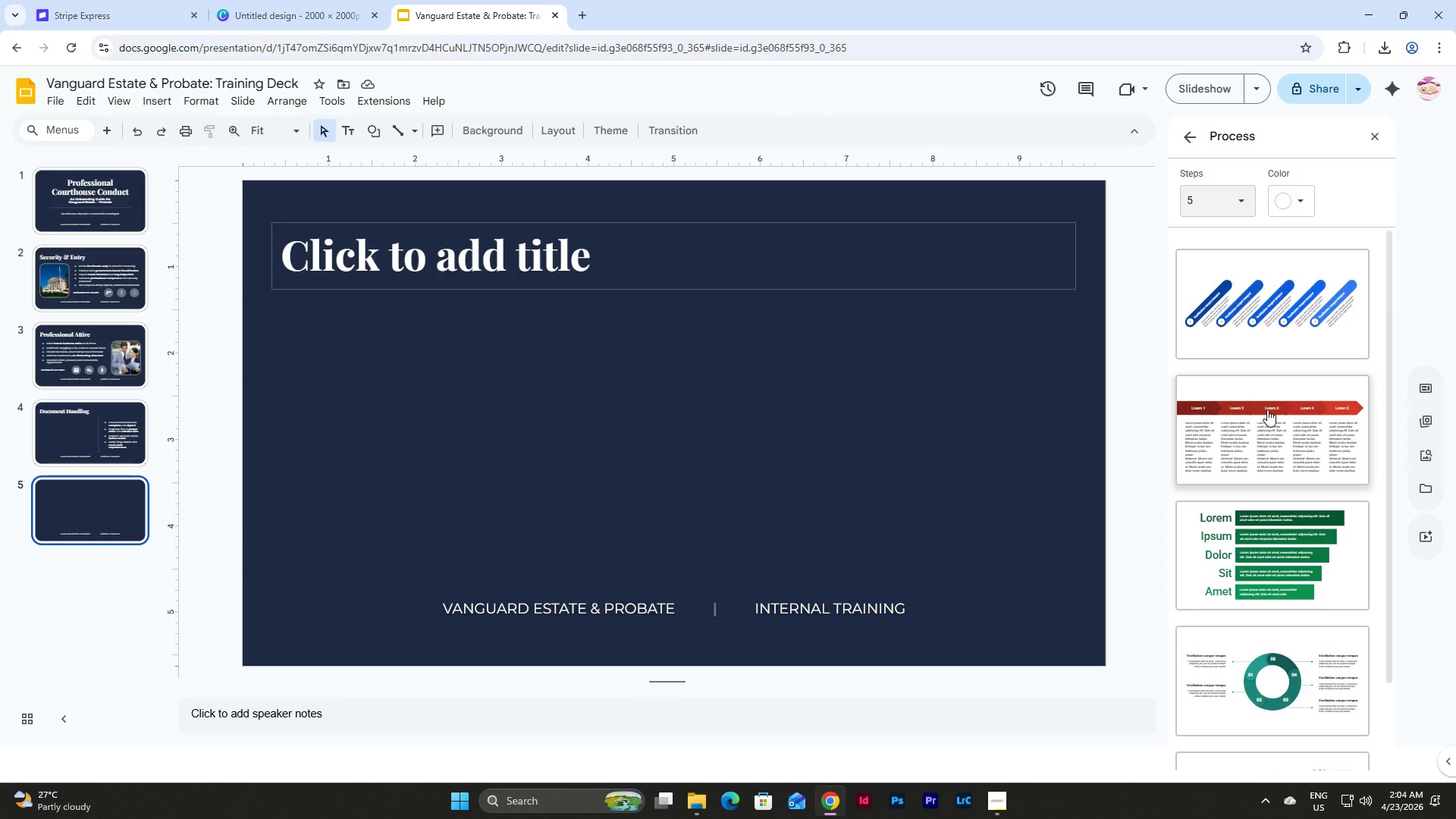 
wait(5.19)
 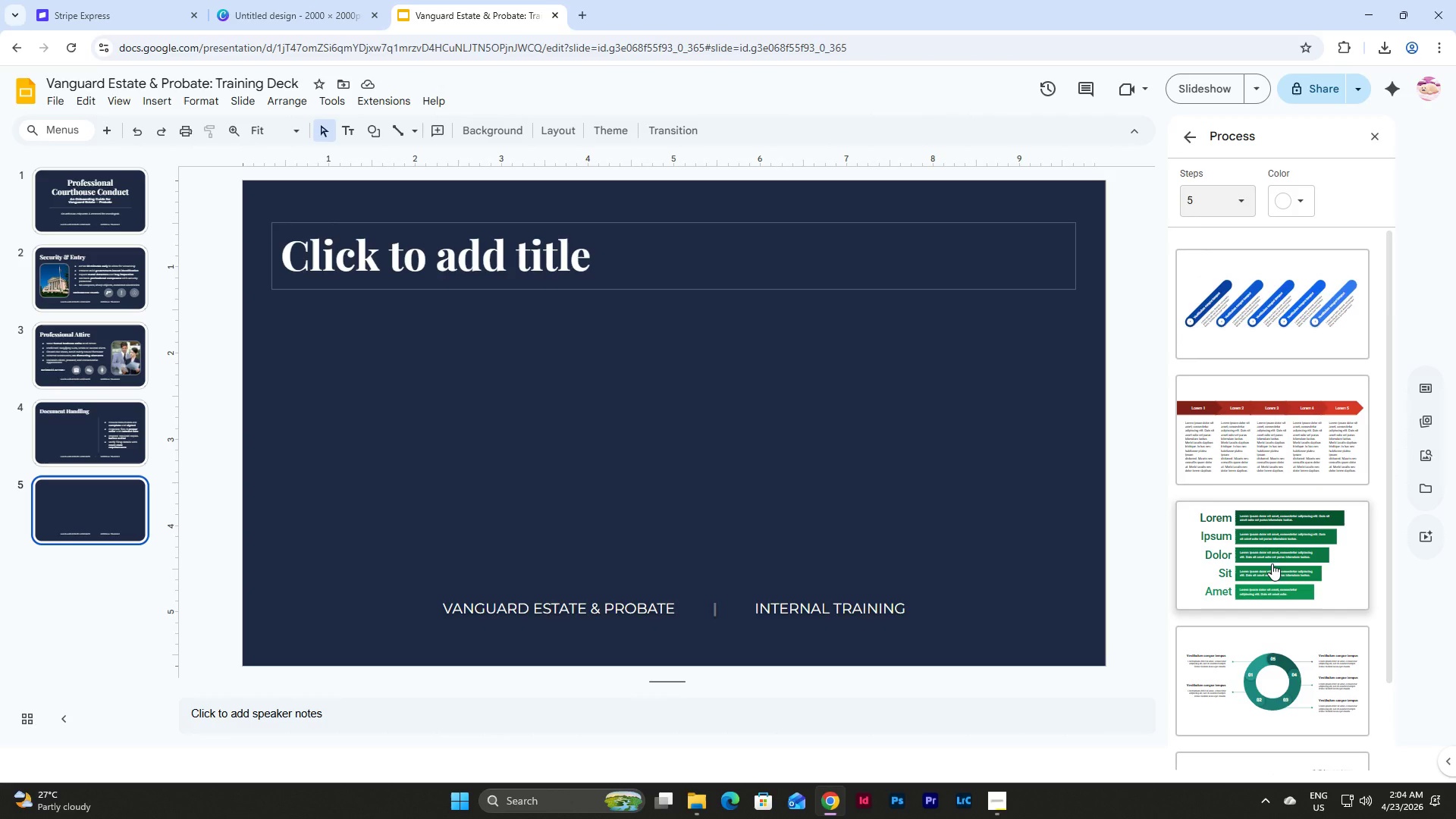 
scroll: coordinate [1267, 410], scroll_direction: down, amount: 5.0
 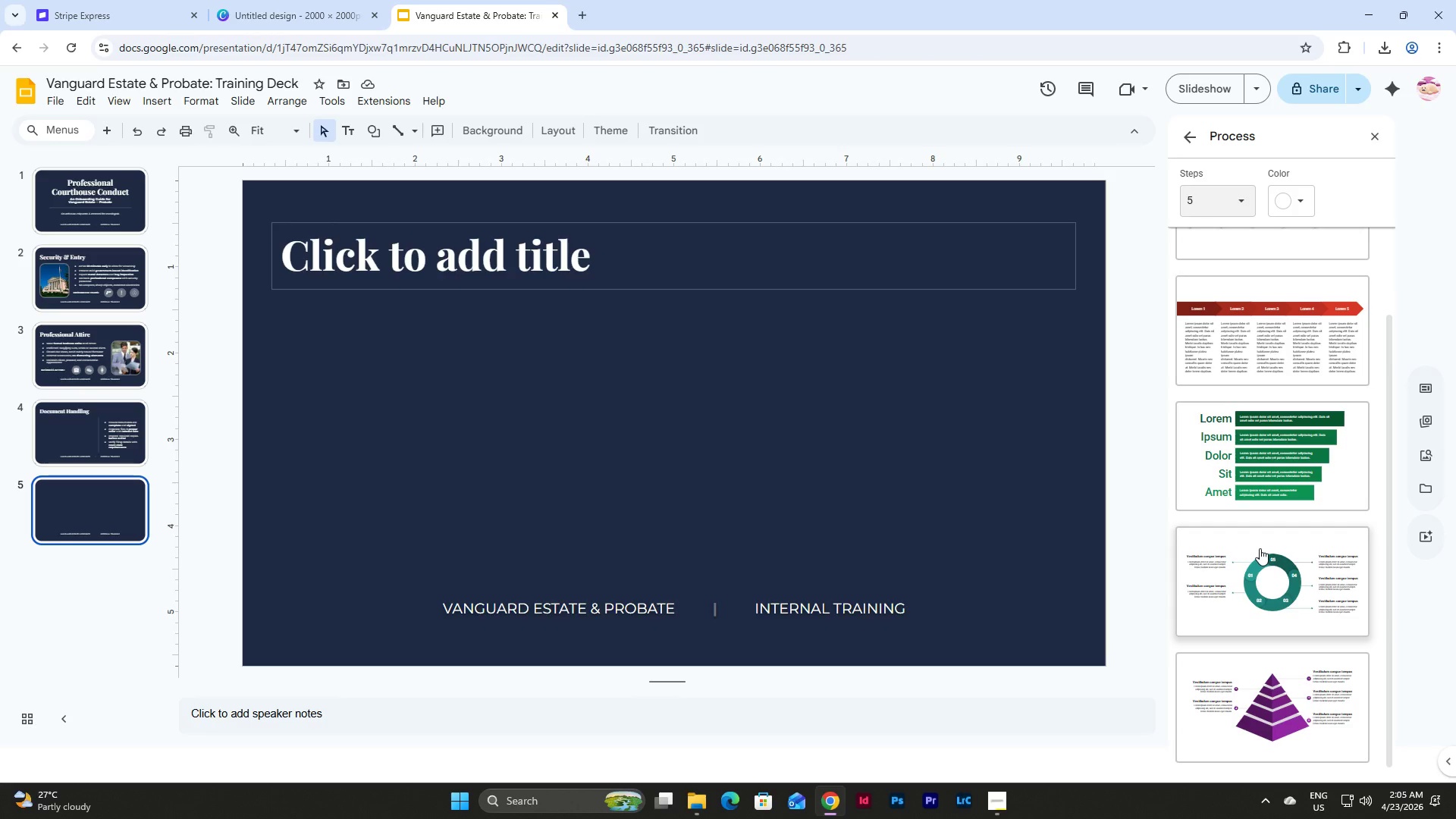 
left_click([1260, 548])
 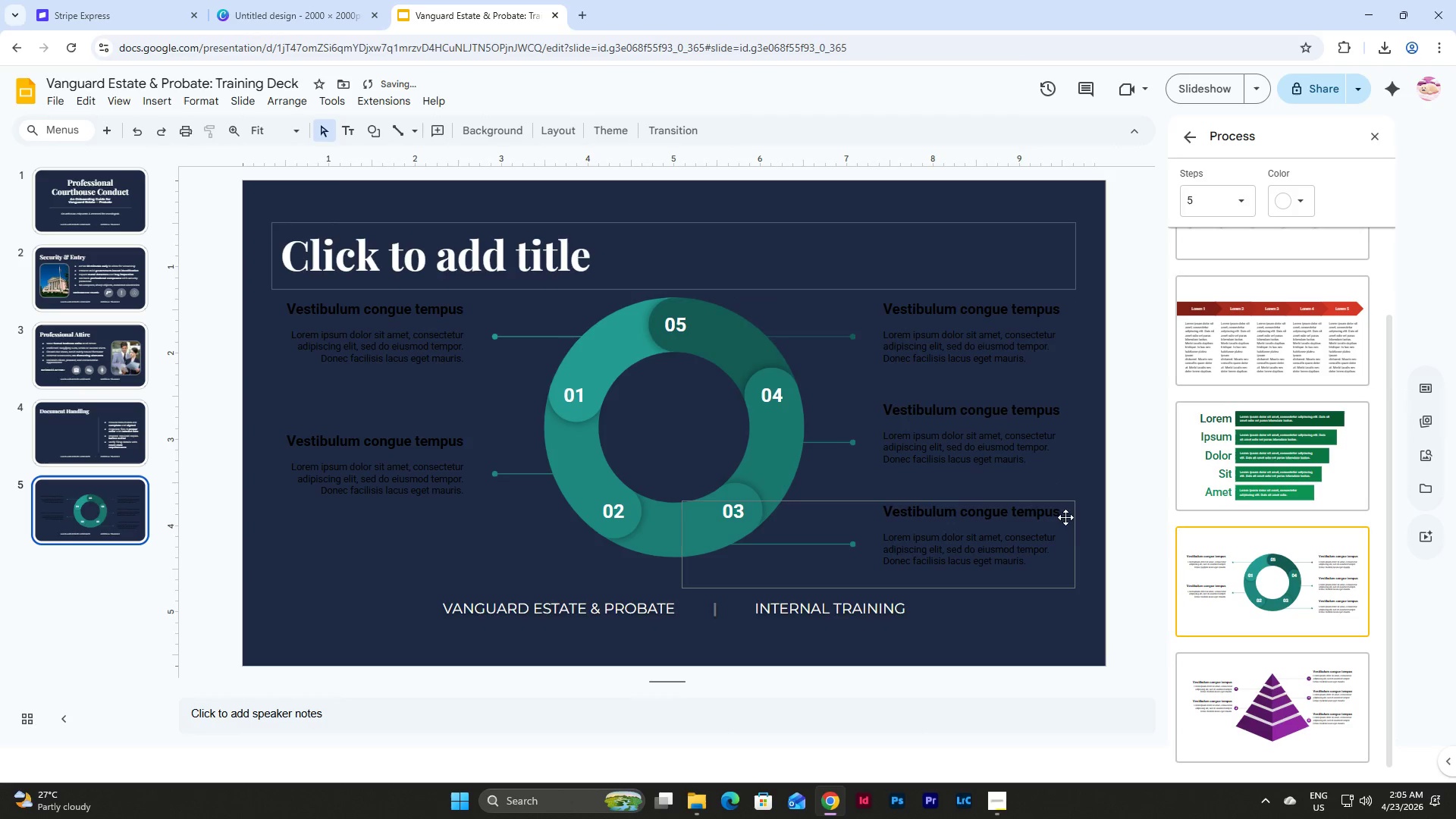 
left_click([1081, 563])
 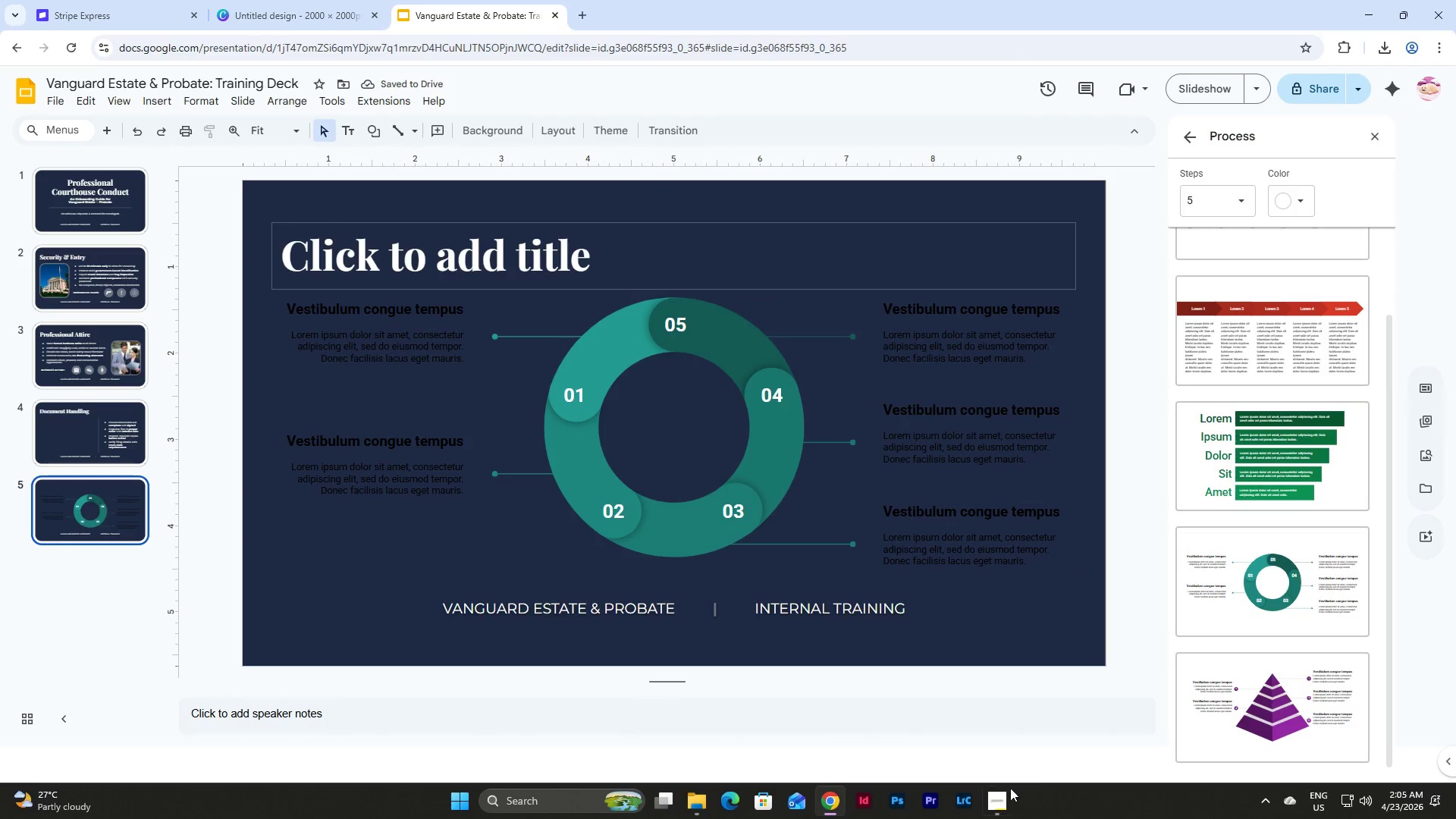 
left_click([1002, 795])